 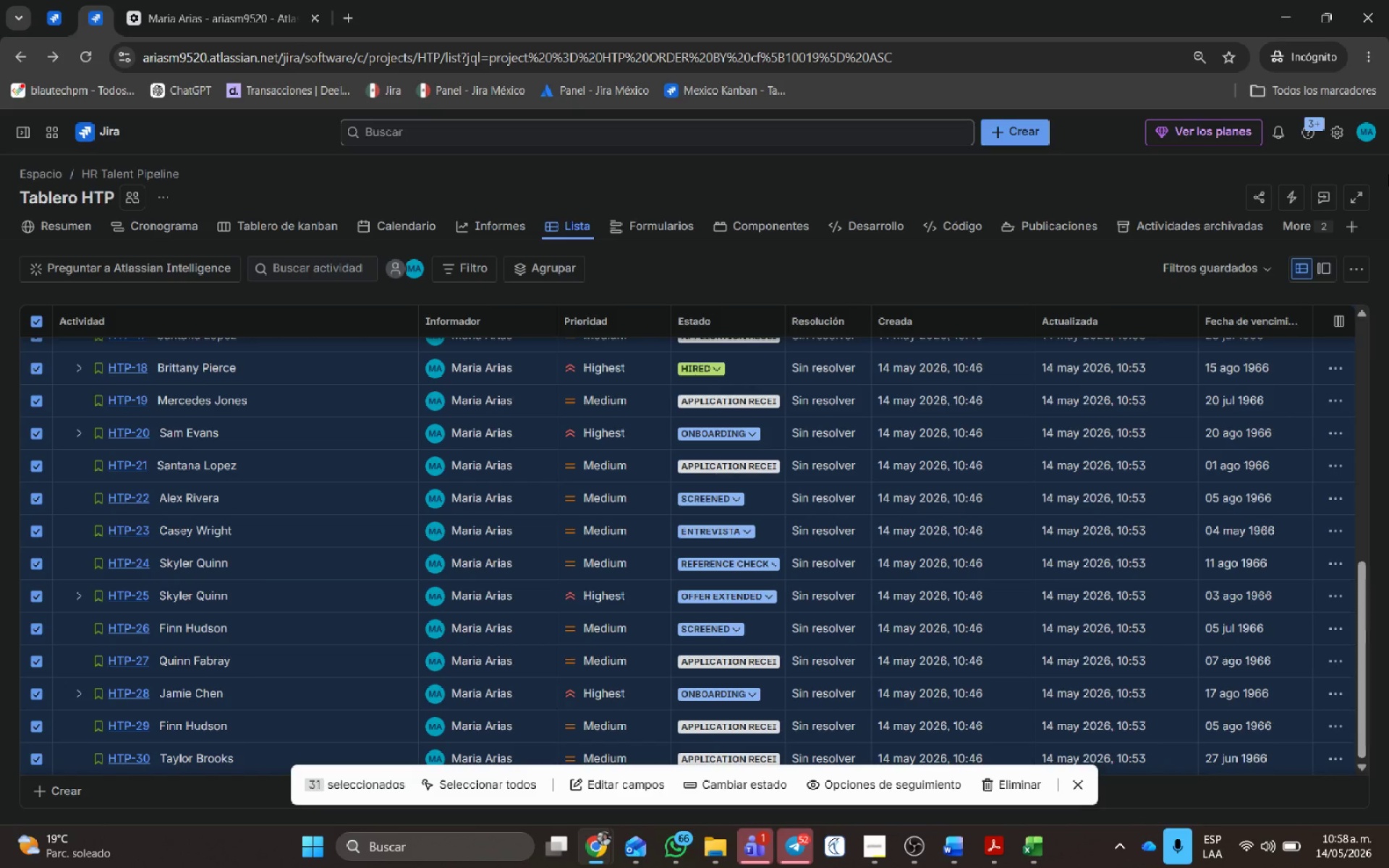 
key(Control+Shift+R)
 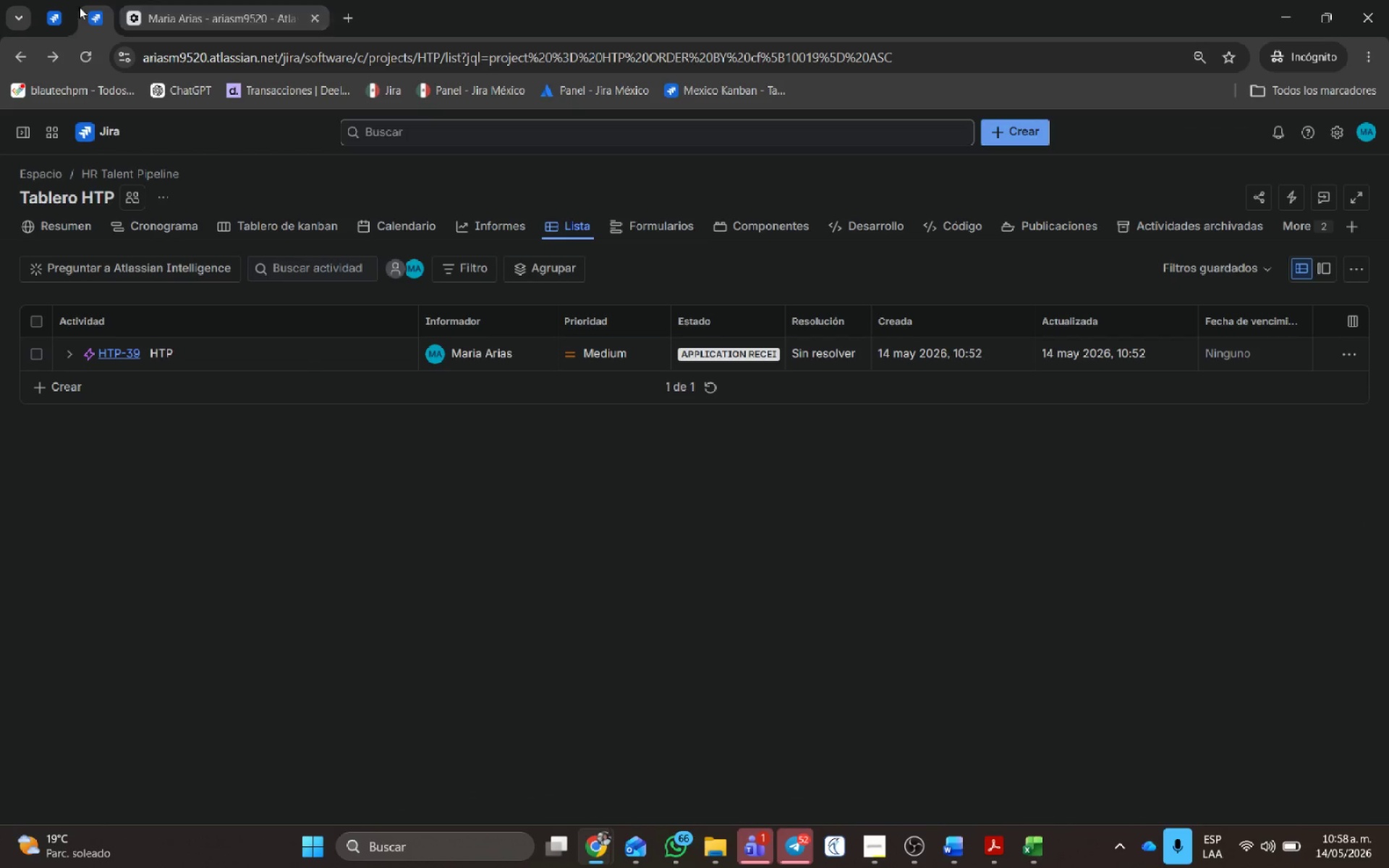 
middle_click([91, 20])
 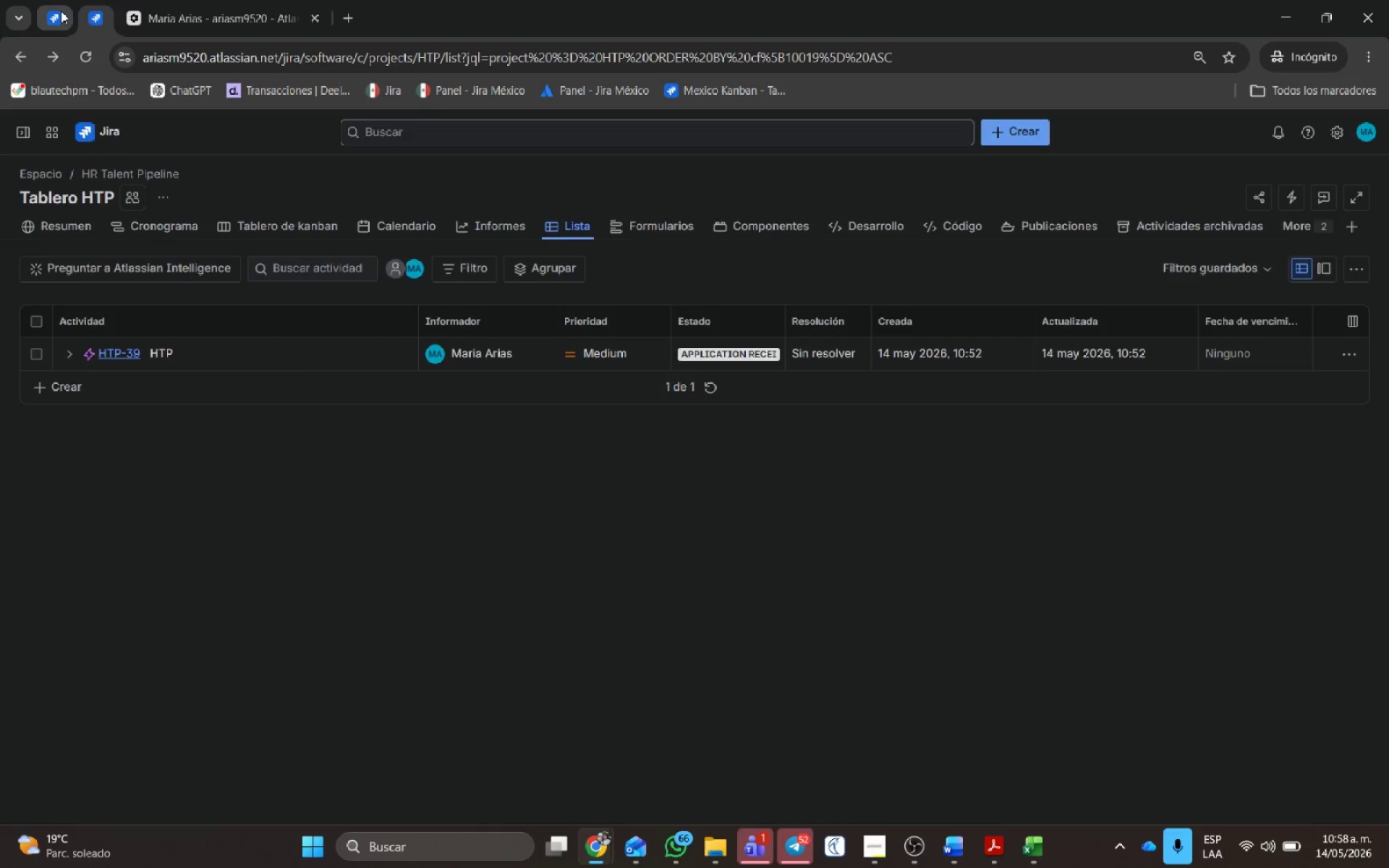 
left_click([61, 11])
 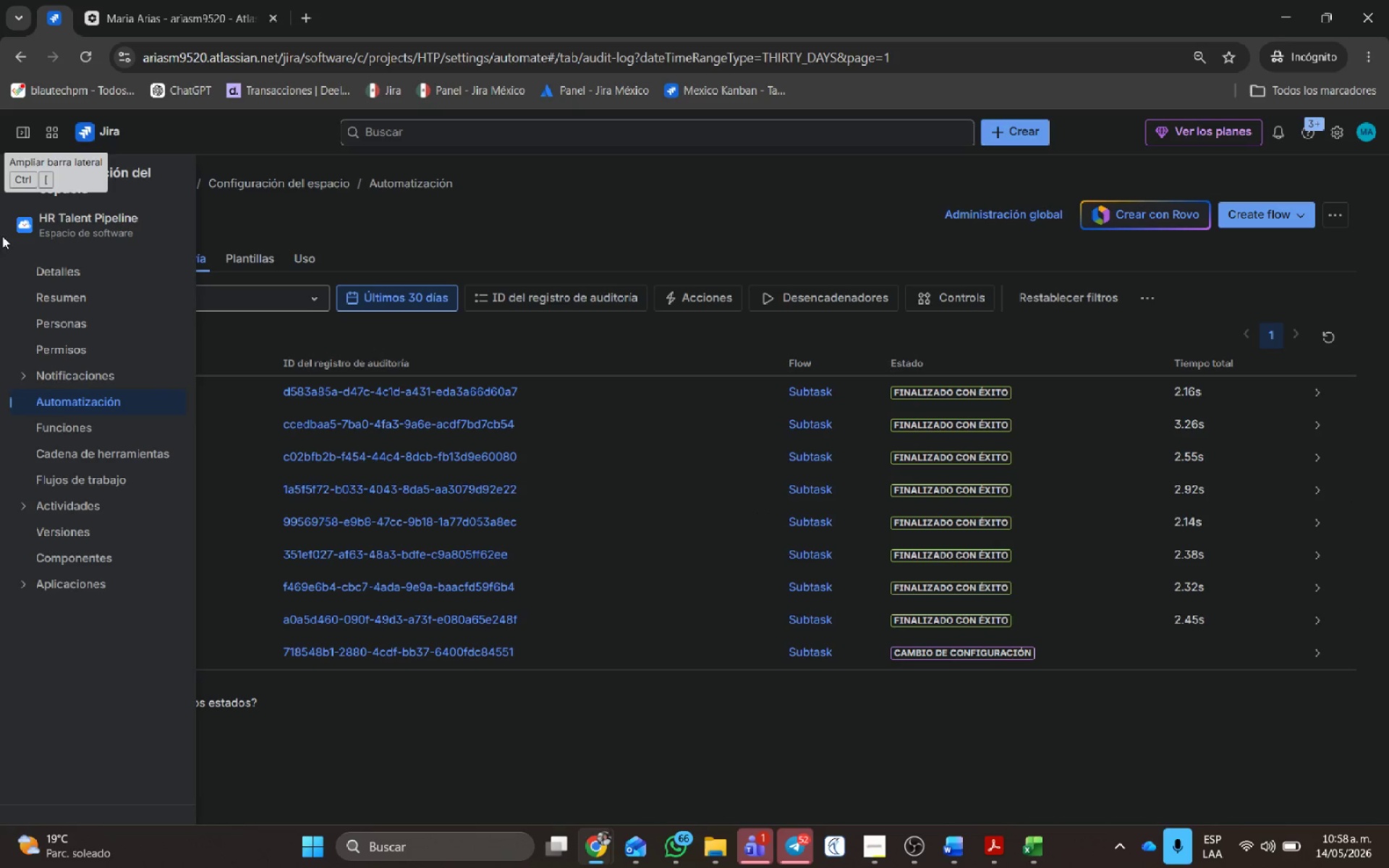 
left_click([20, 178])
 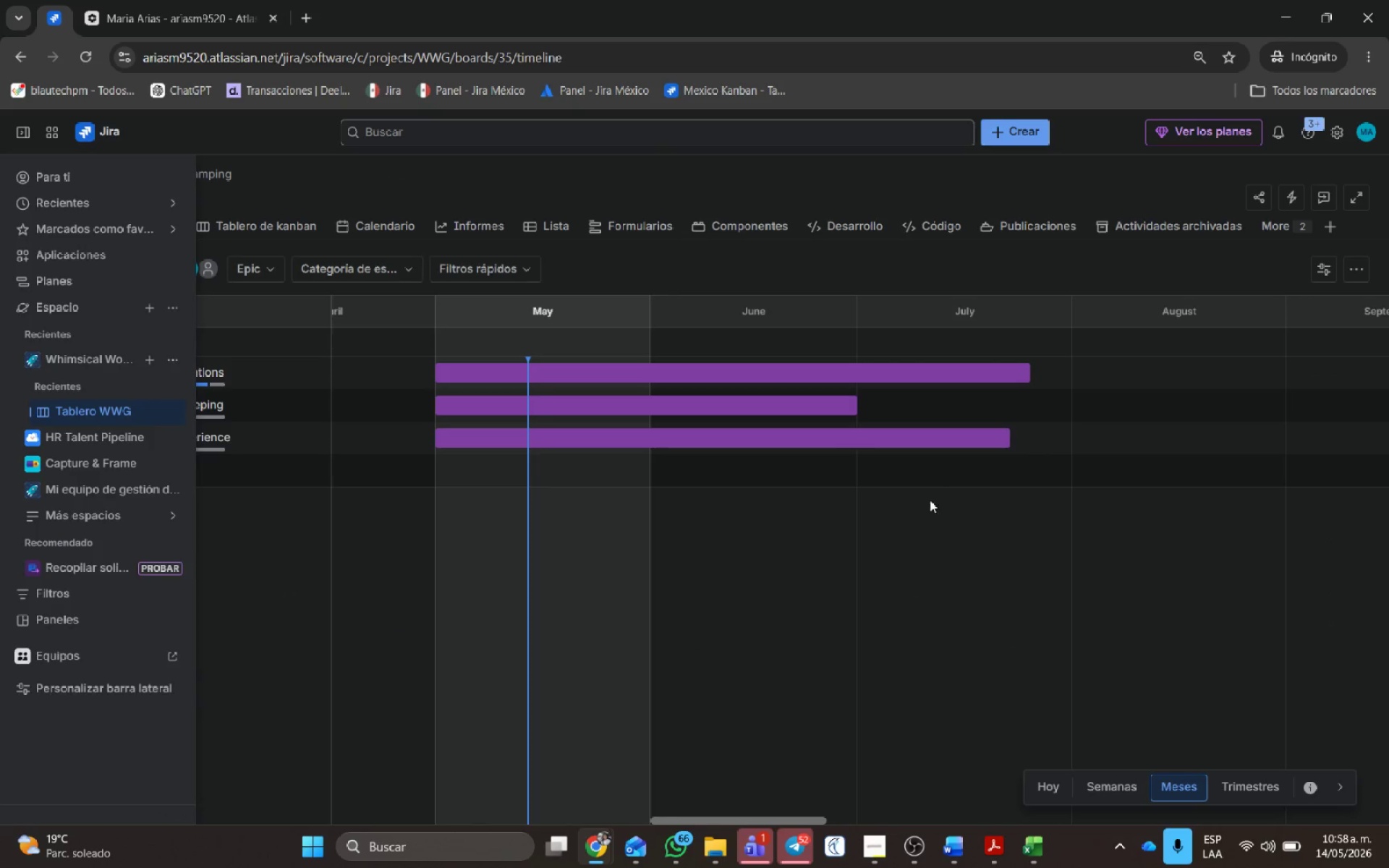 
left_click([790, 167])
 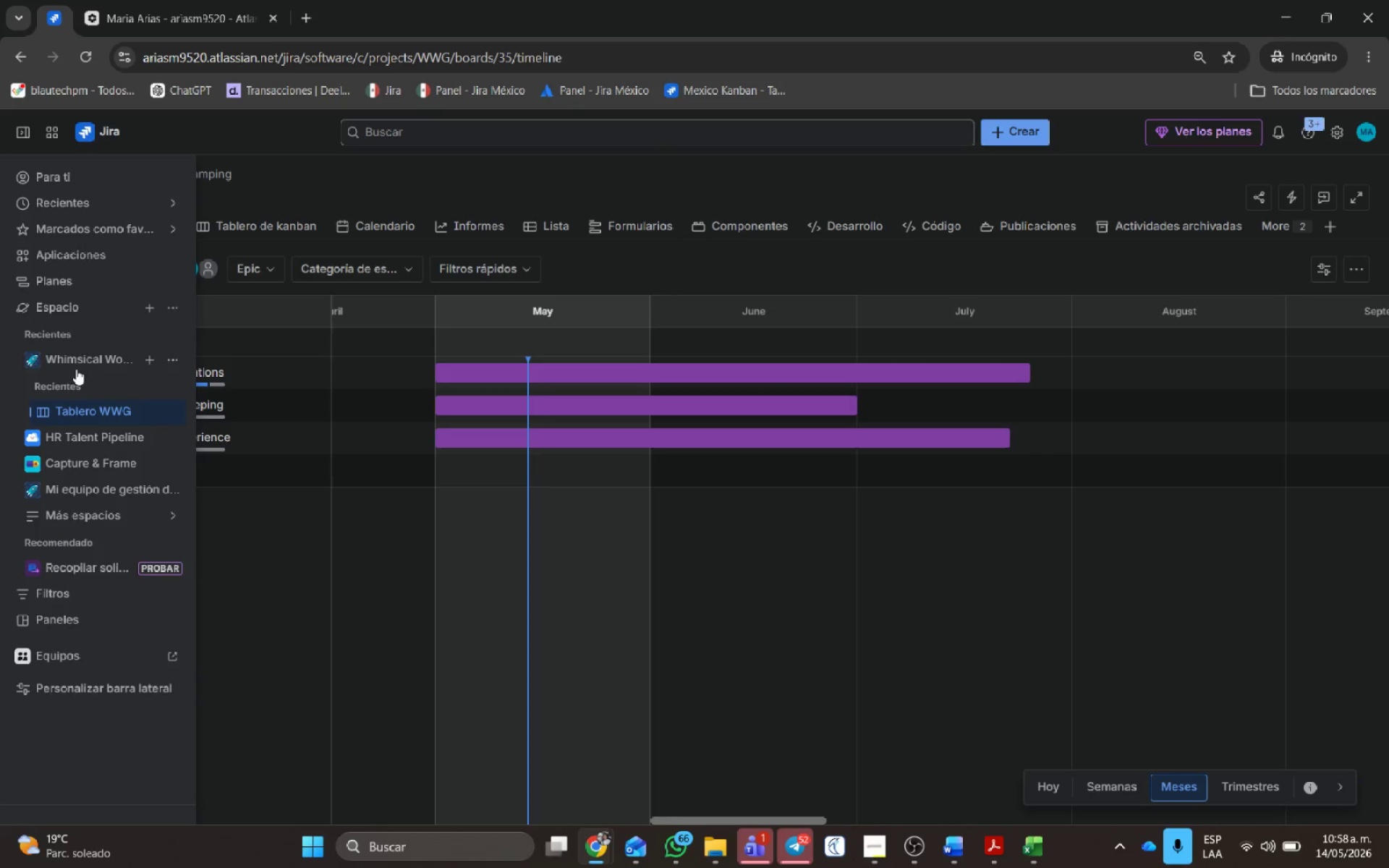 
left_click([80, 357])
 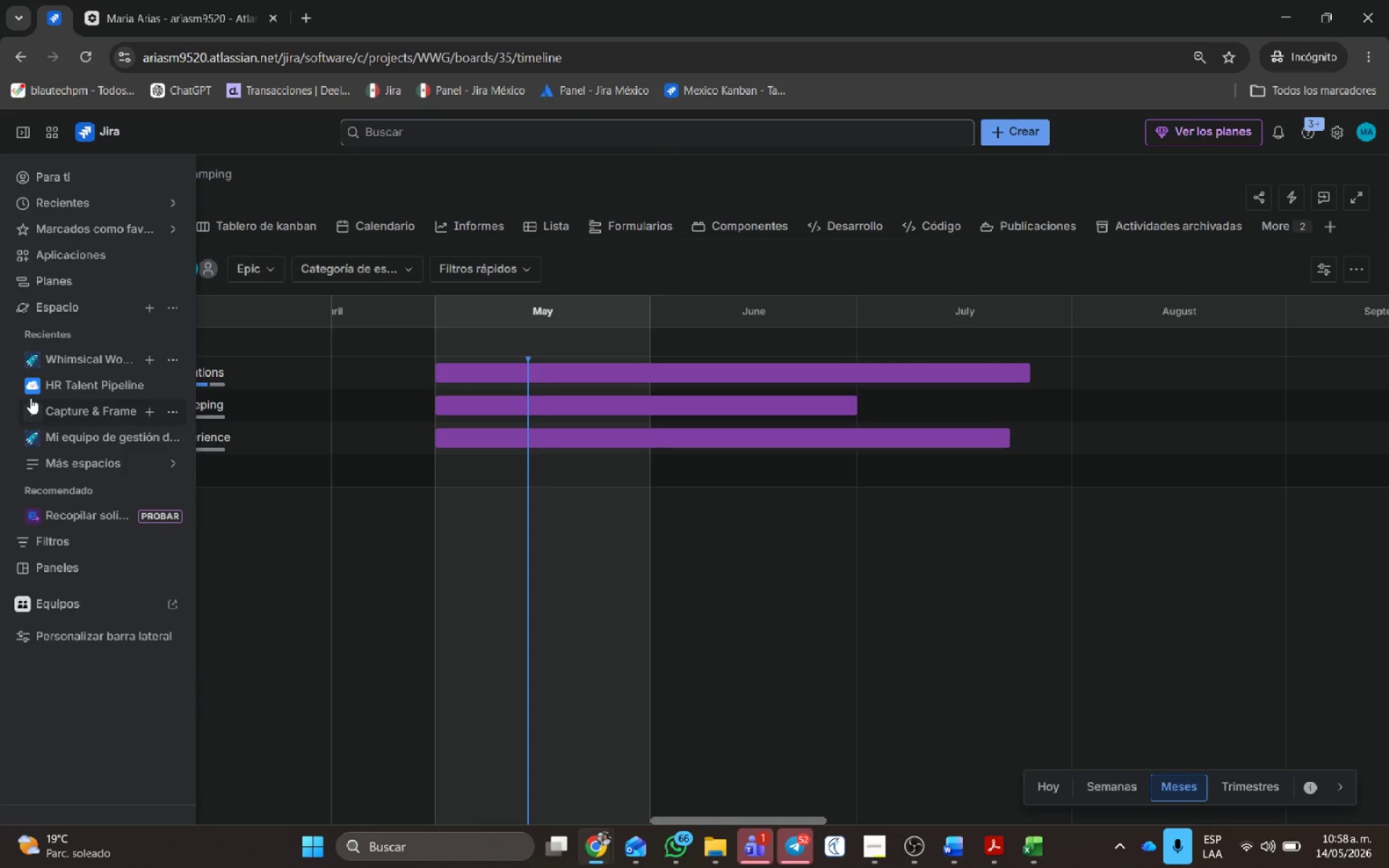 
left_click([68, 384])
 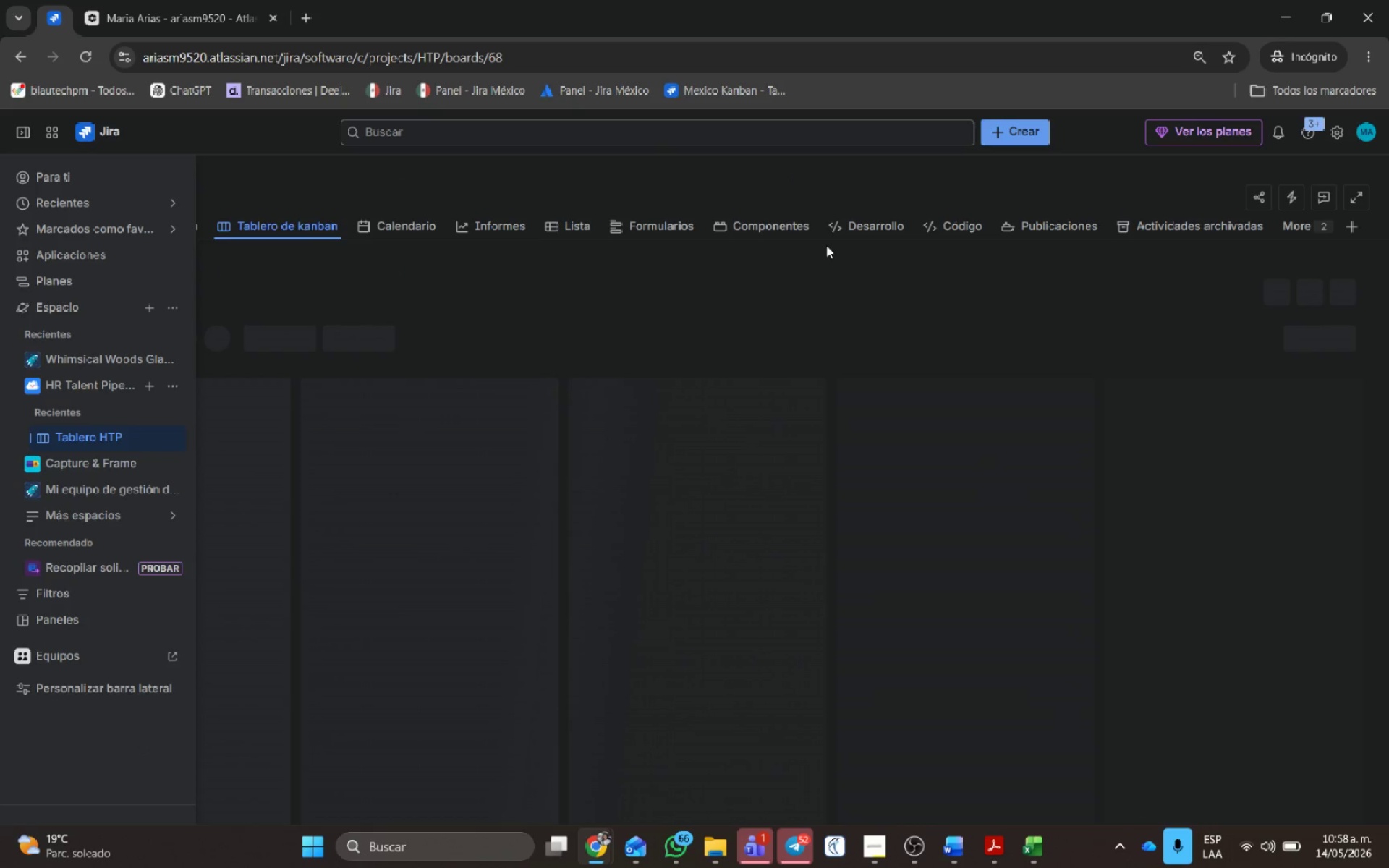 
left_click([702, 318])
 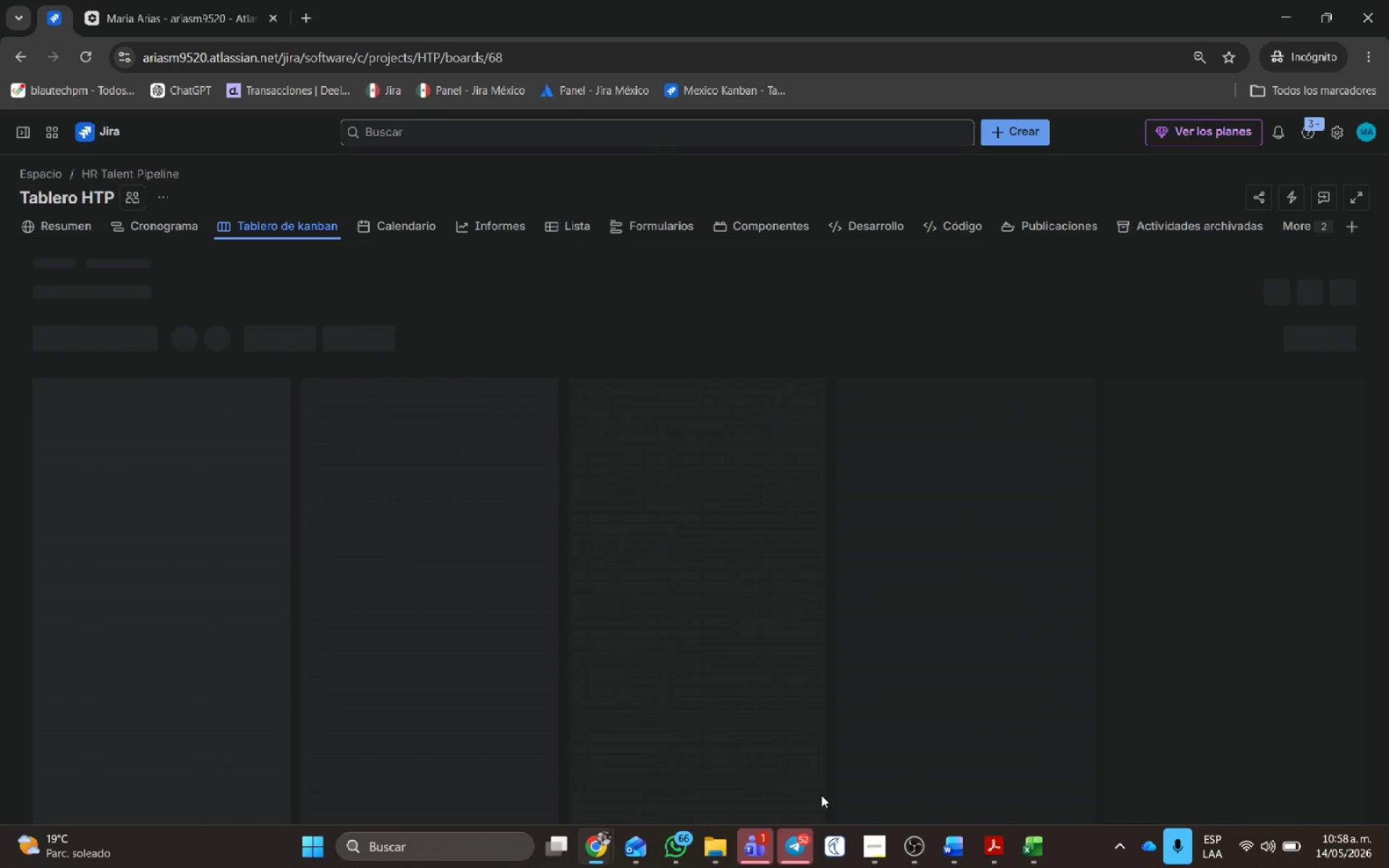 
mouse_move([825, 848])
 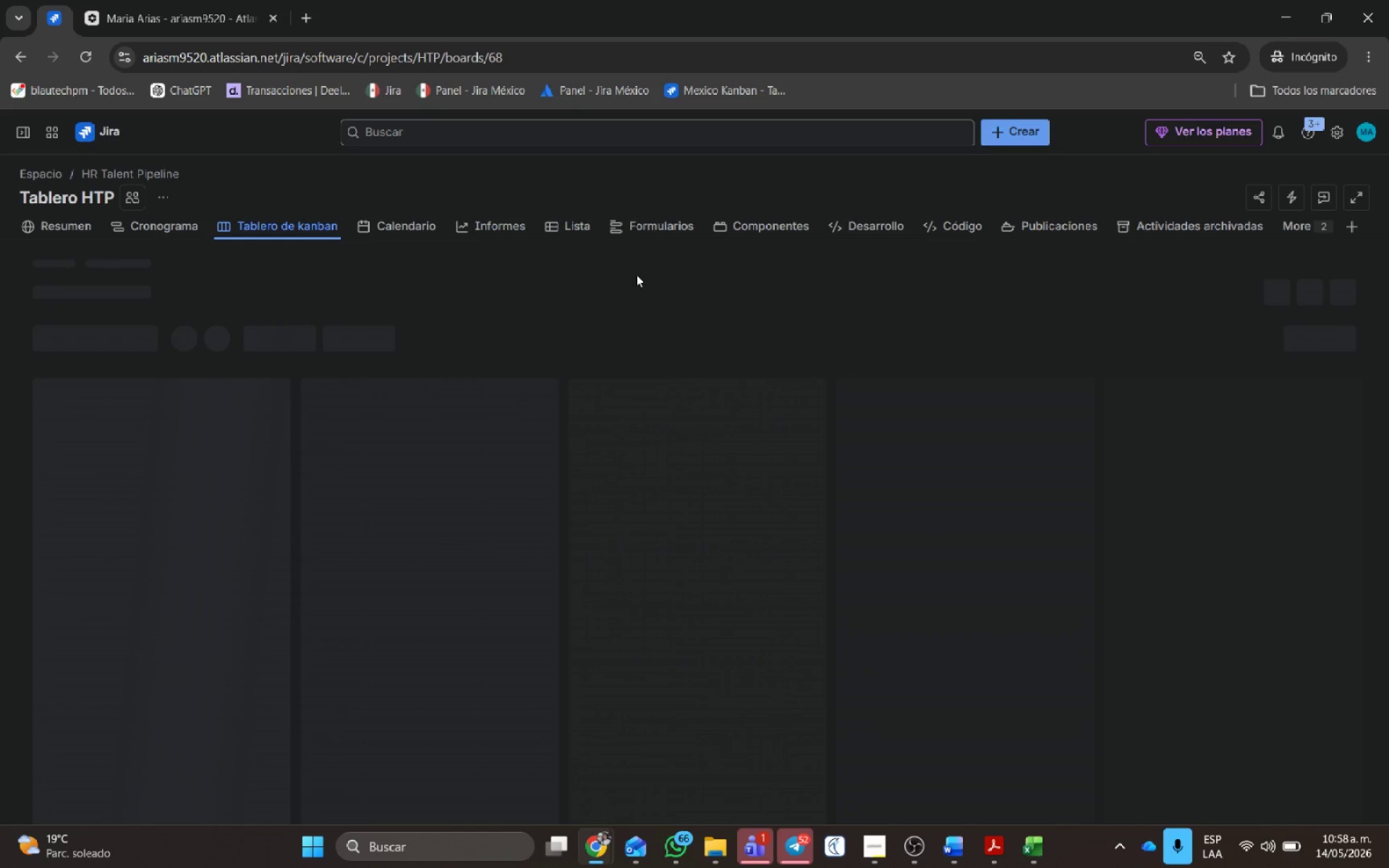 
left_click([636, 274])
 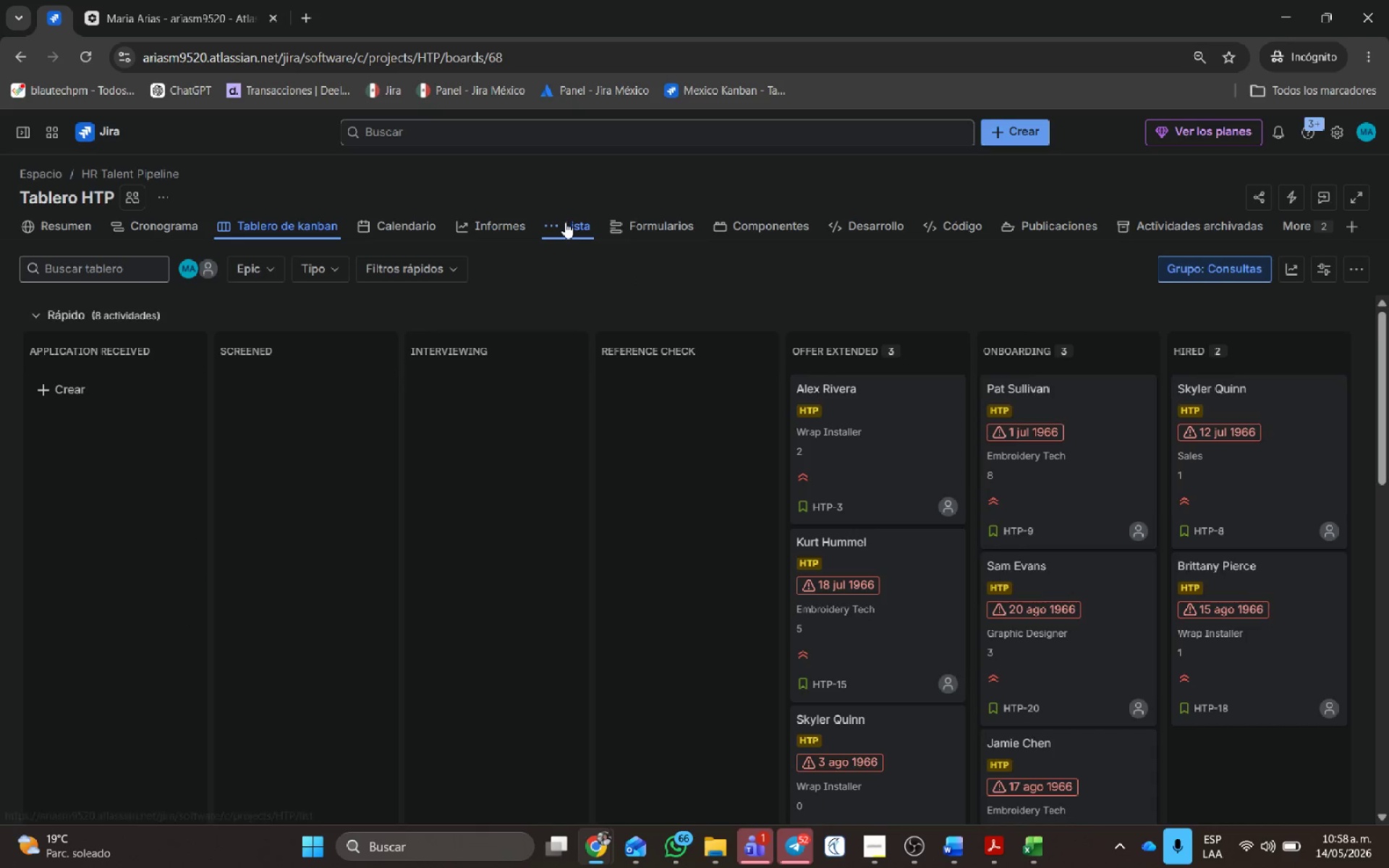 
left_click([565, 222])
 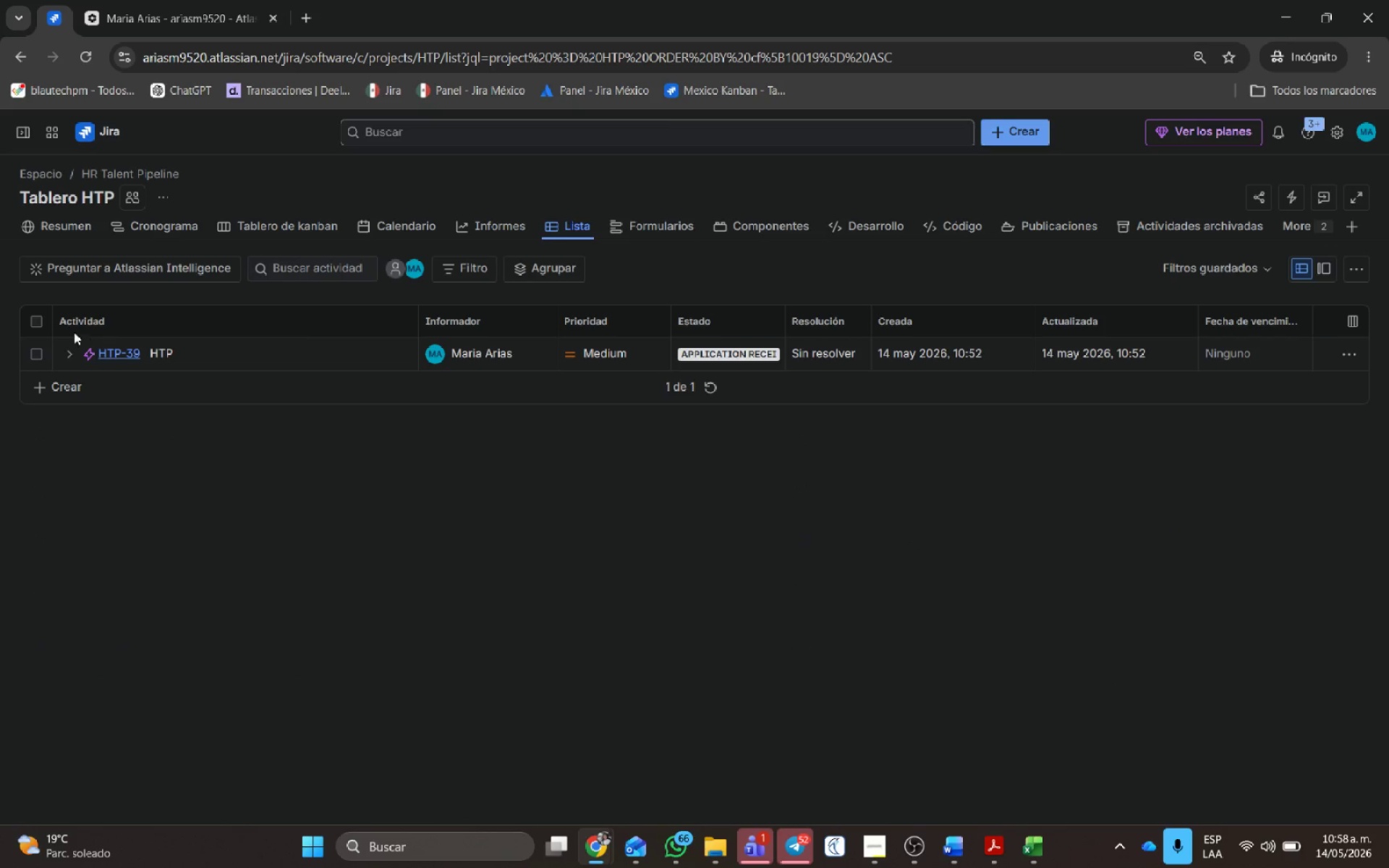 
left_click([72, 354])
 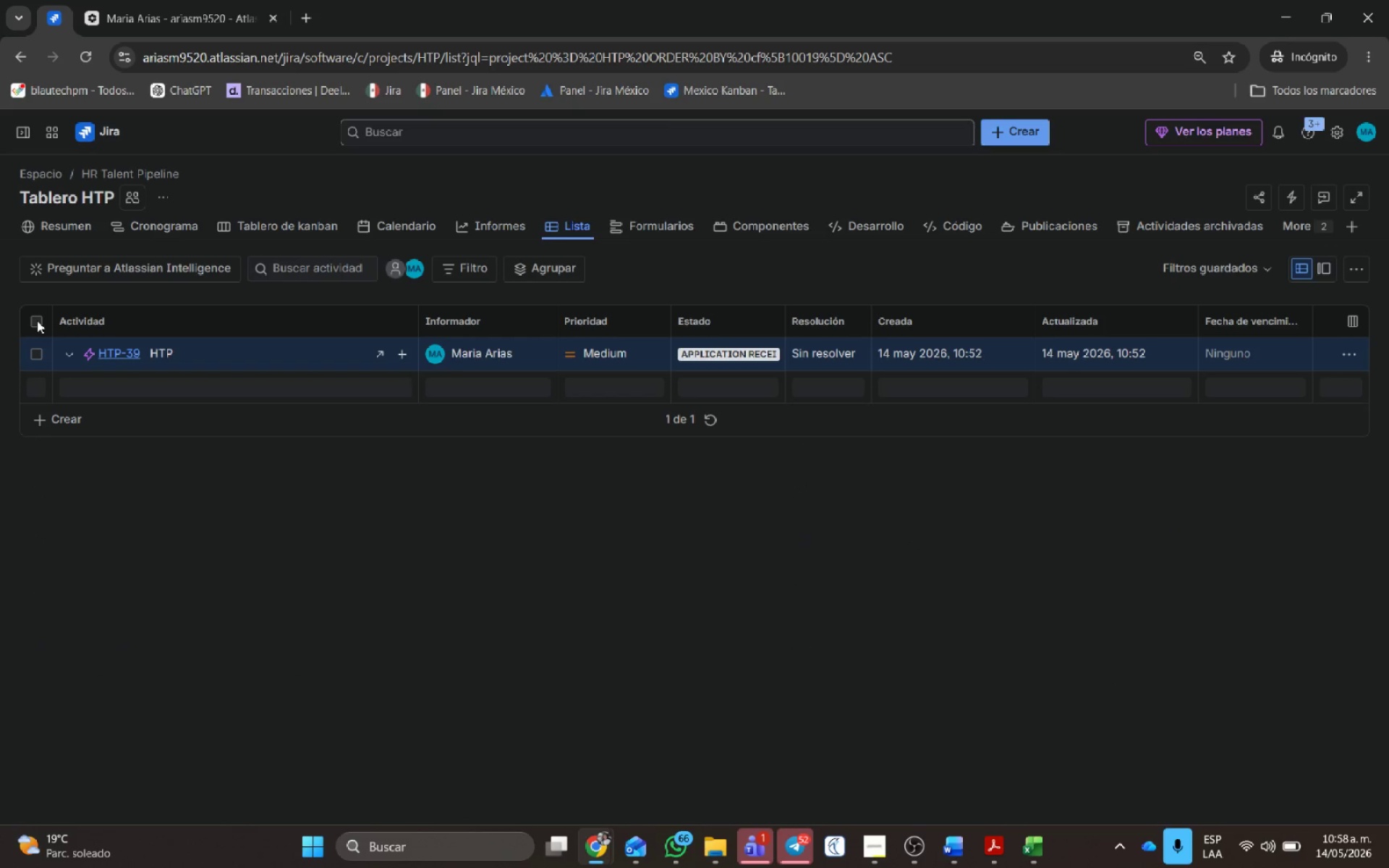 
left_click([36, 320])
 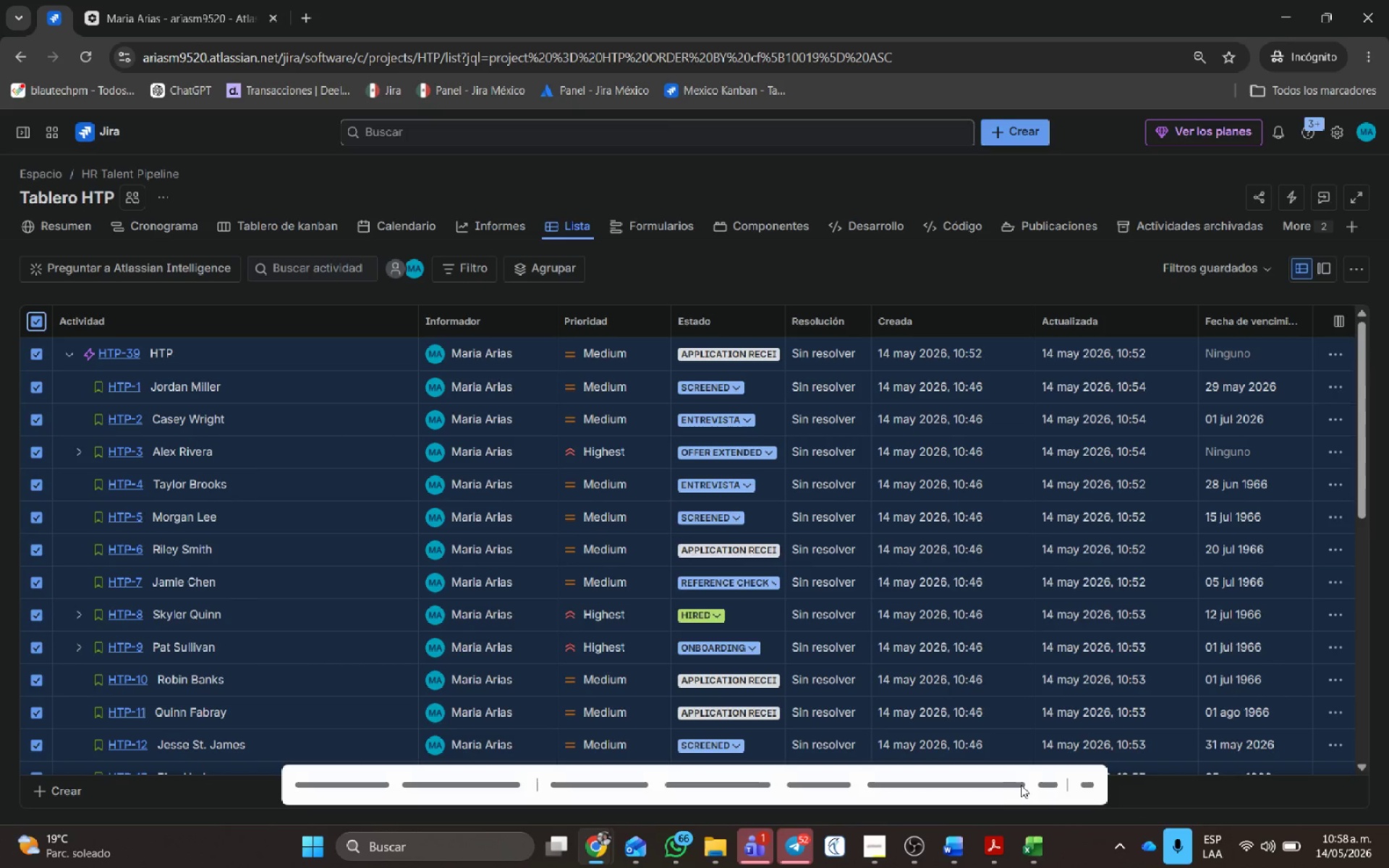 
left_click([1025, 778])
 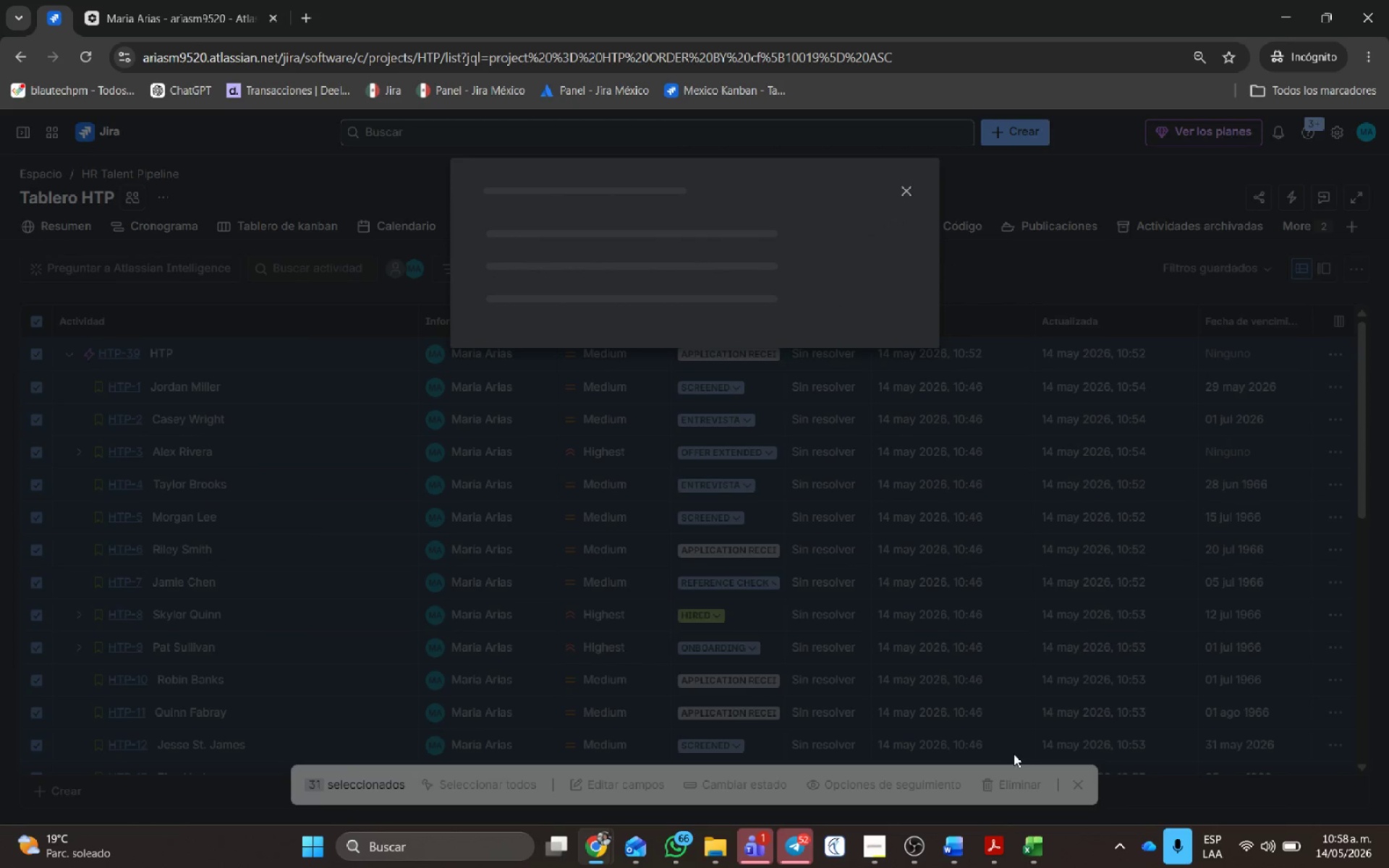 
mouse_move([760, 441])
 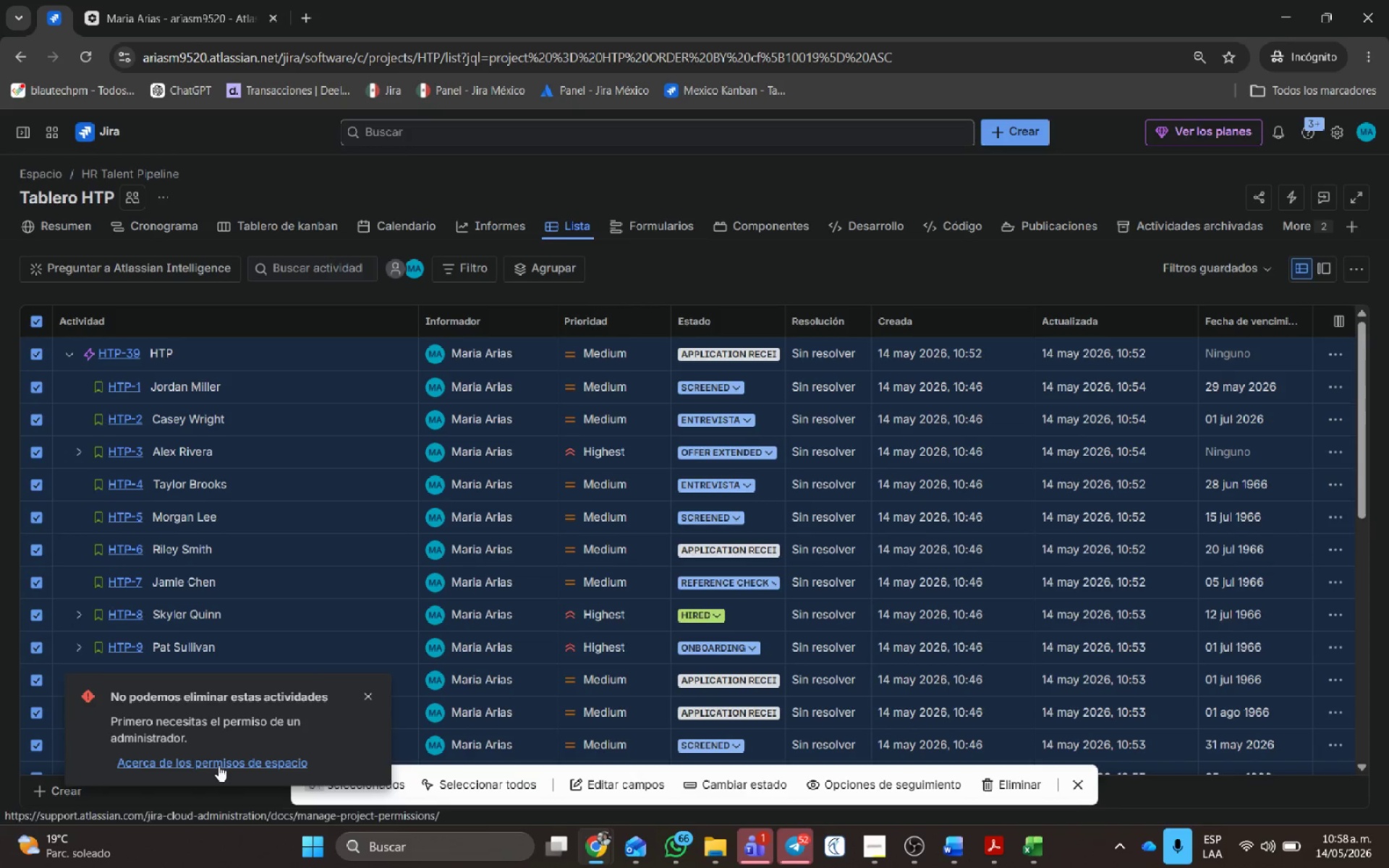 
middle_click([218, 765])
 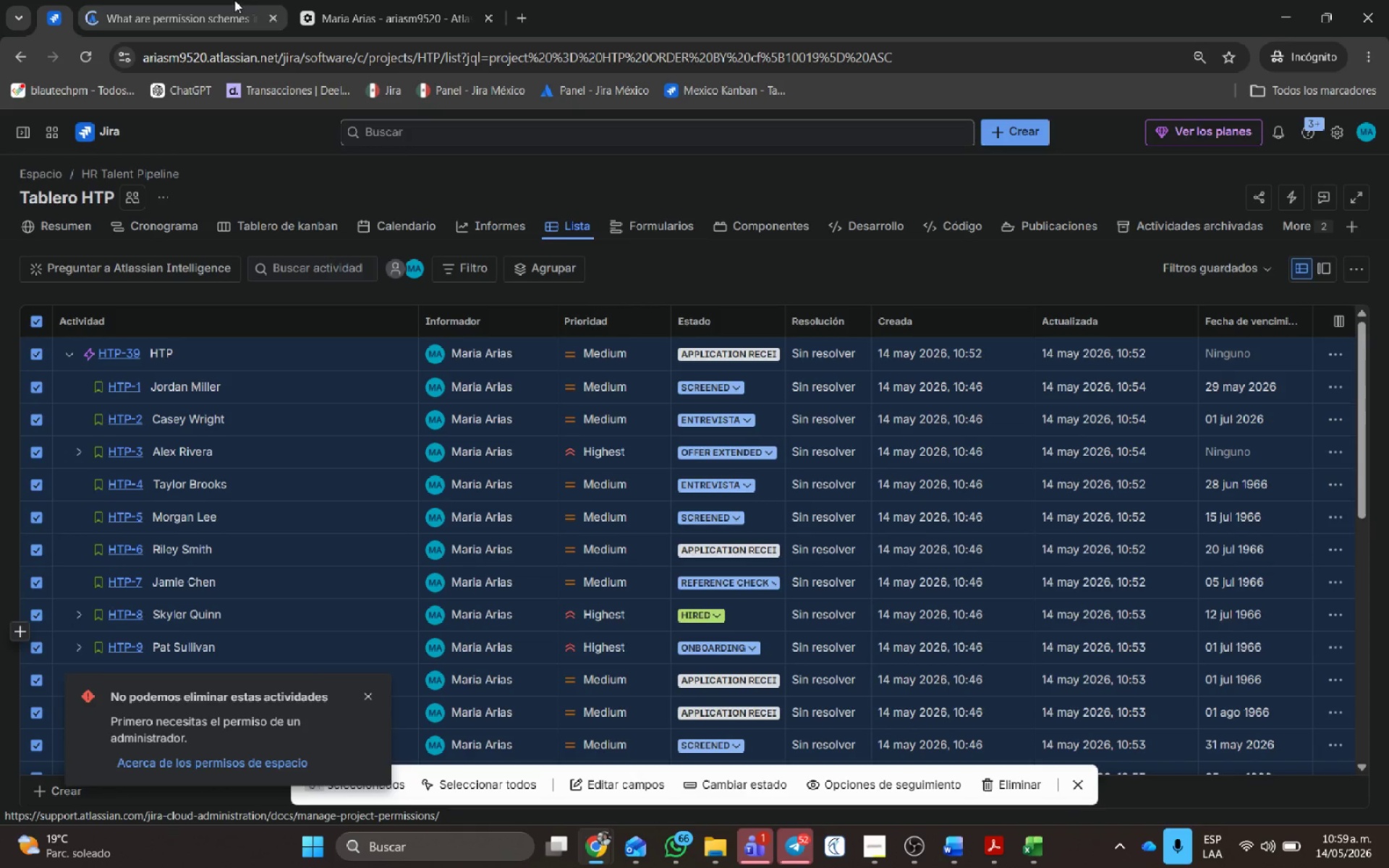 
left_click([252, 0])
 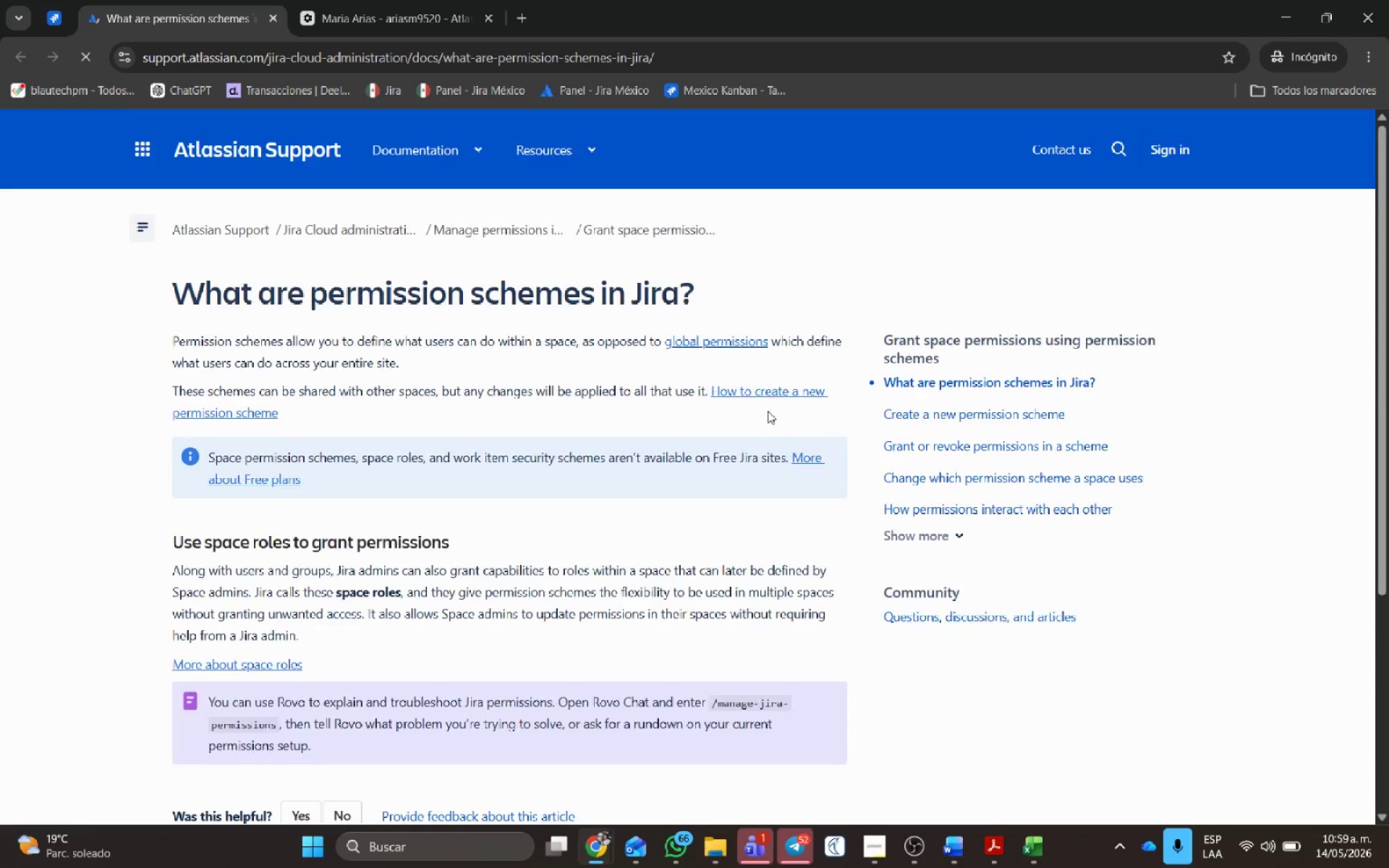 
scroll: coordinate [182, 545], scroll_direction: down, amount: 7.0
 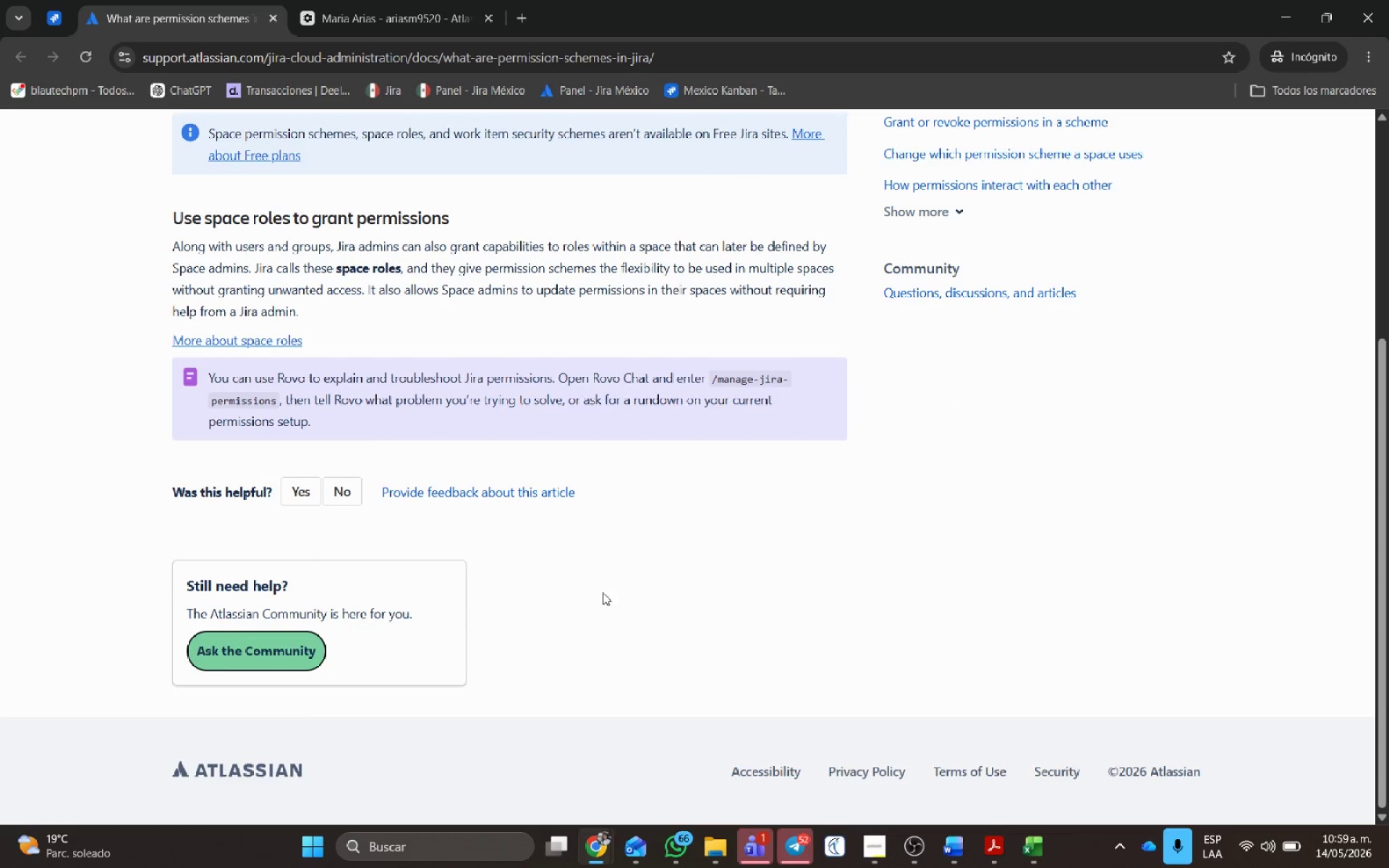 
scroll: coordinate [625, 587], scroll_direction: up, amount: 3.0
 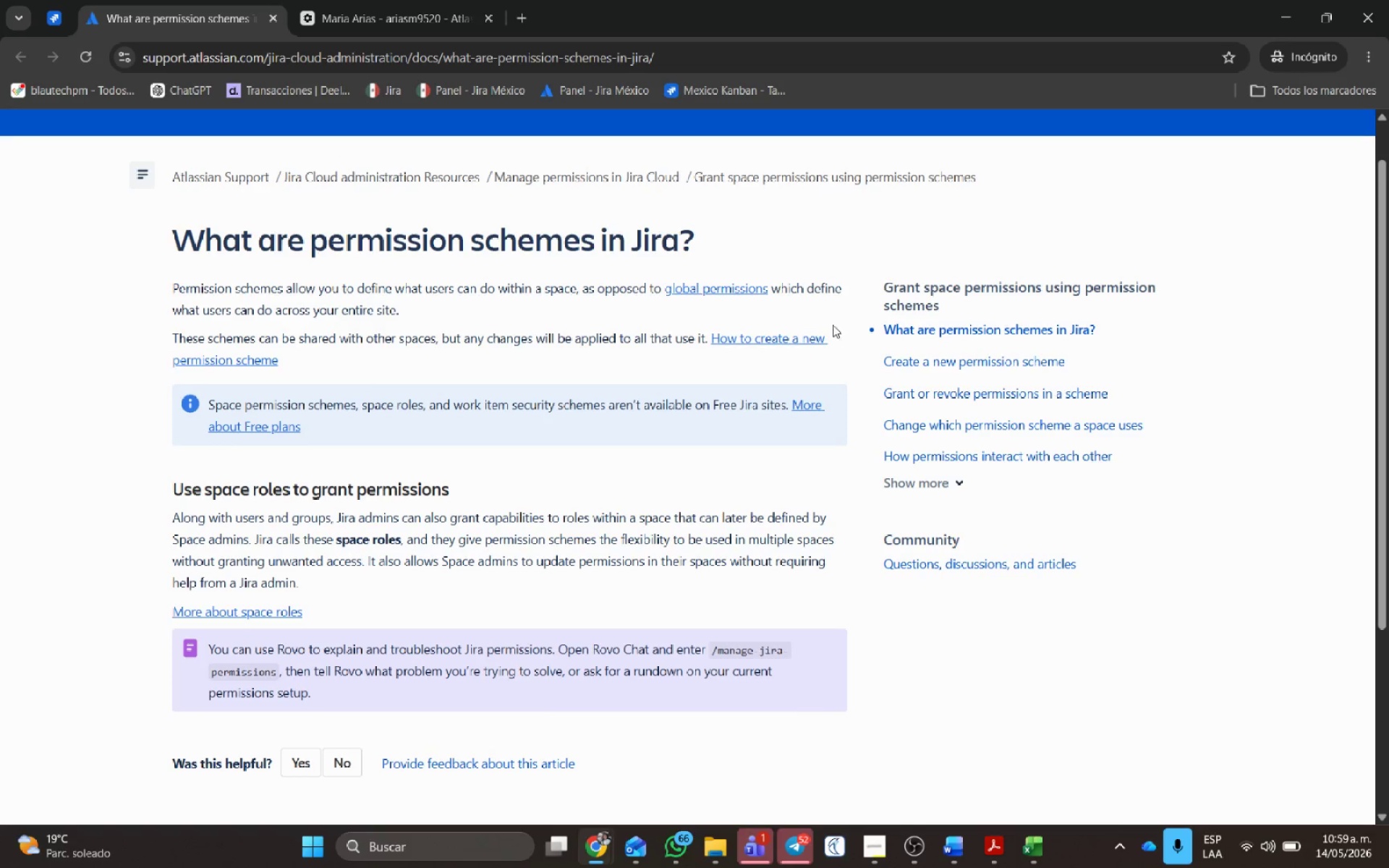 
middle_click([225, 21])
 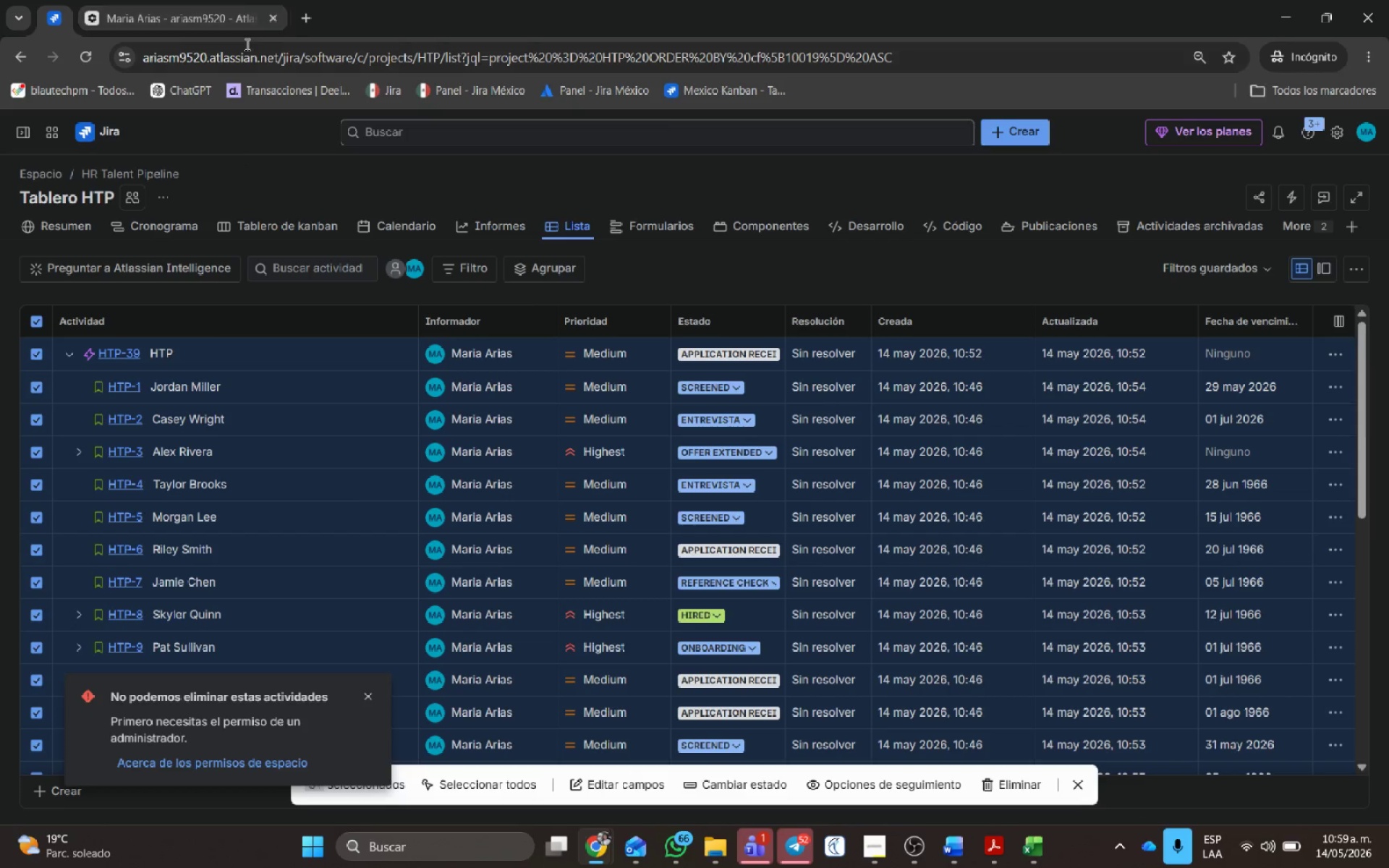 
left_click([232, 0])
 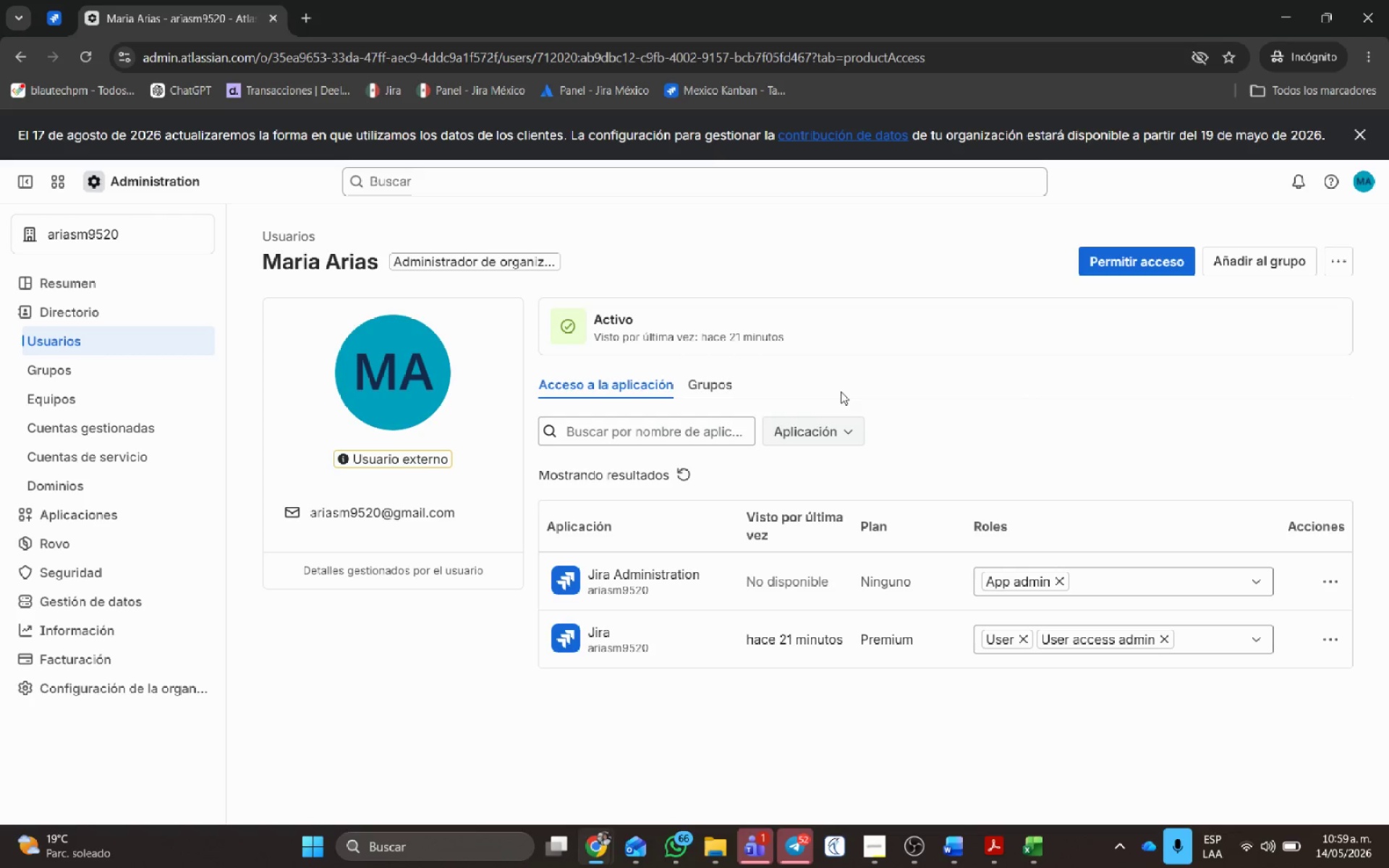 
left_click([715, 395])
 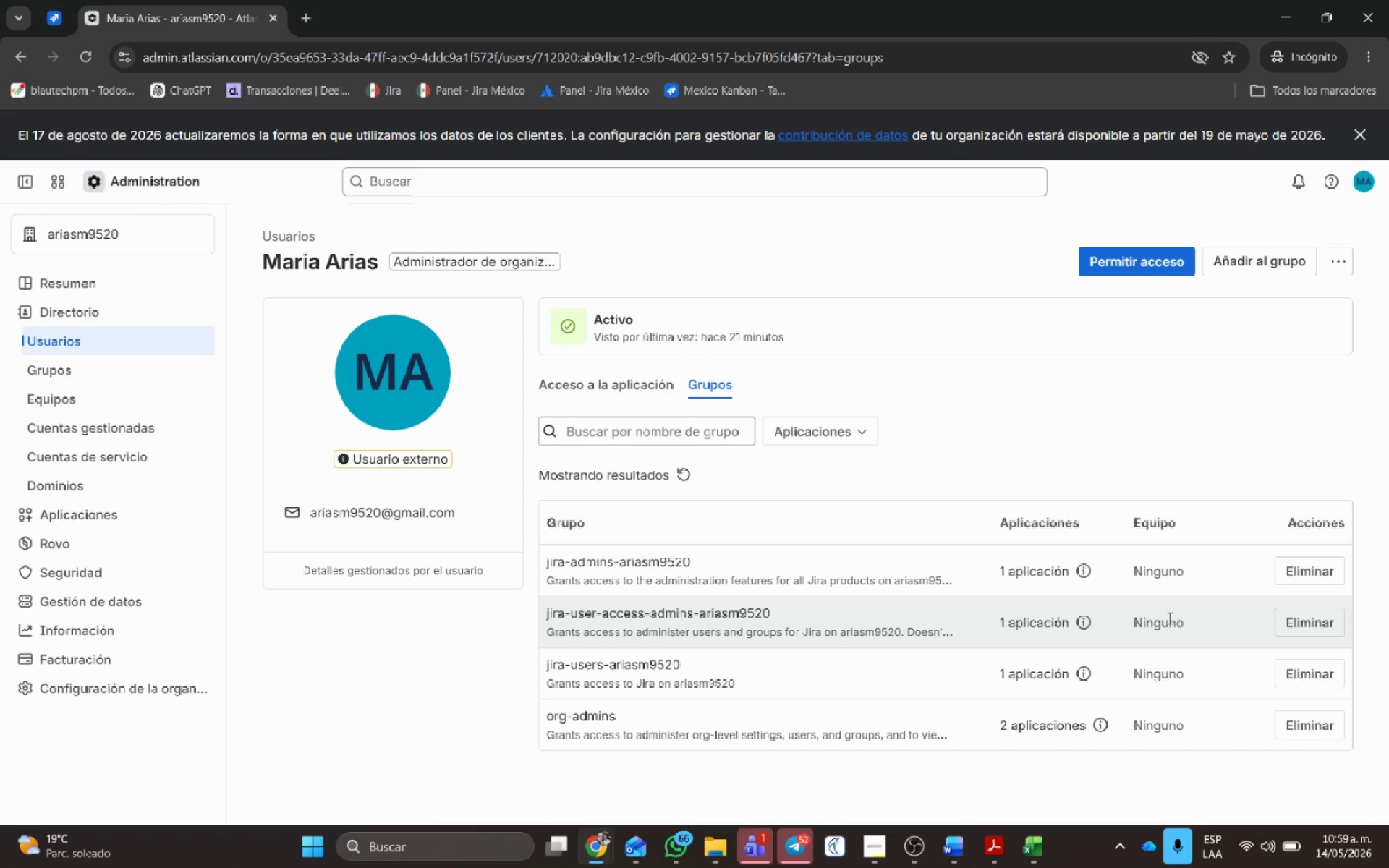 
left_click([1150, 576])
 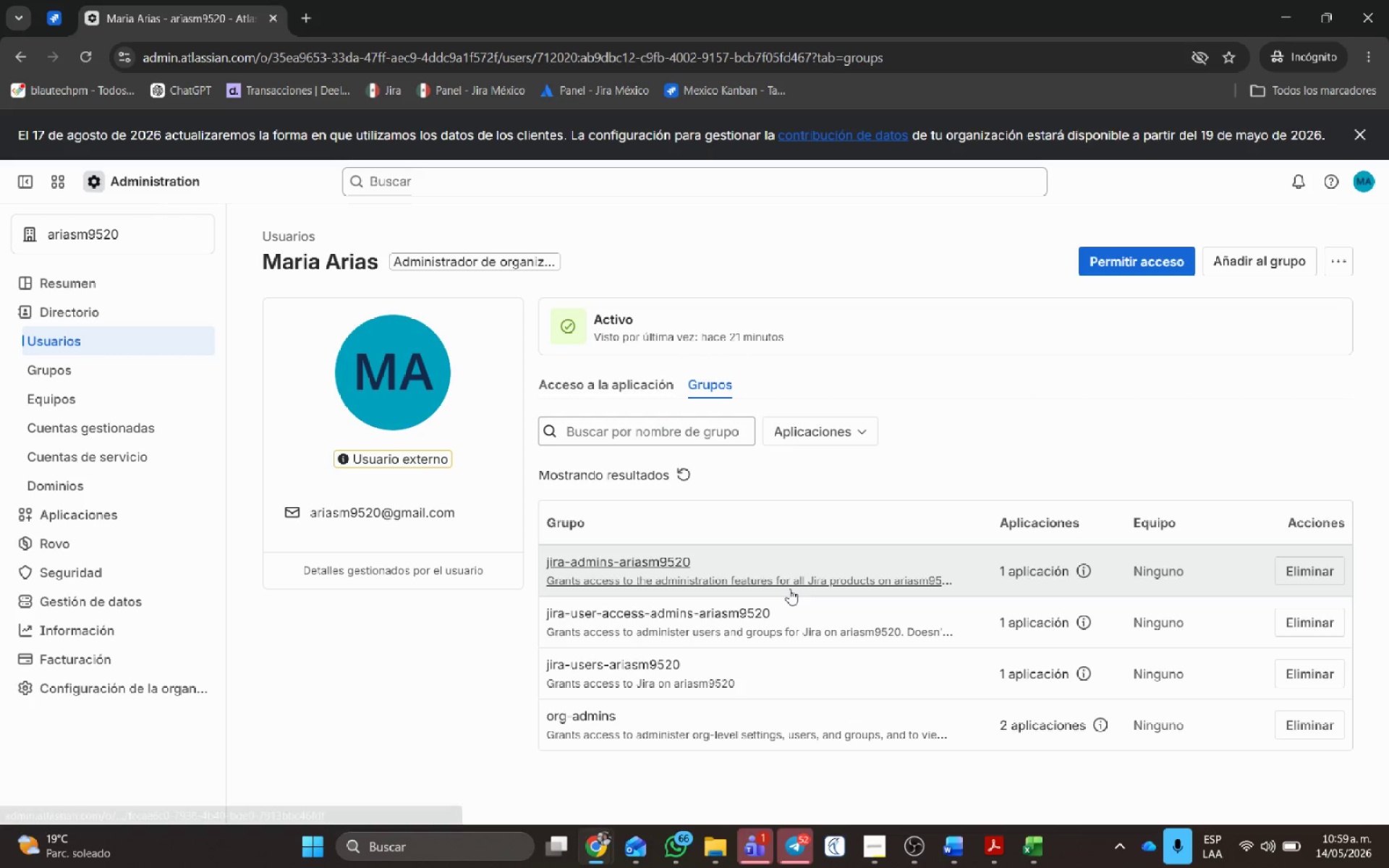 
scroll: coordinate [789, 589], scroll_direction: down, amount: 2.0
 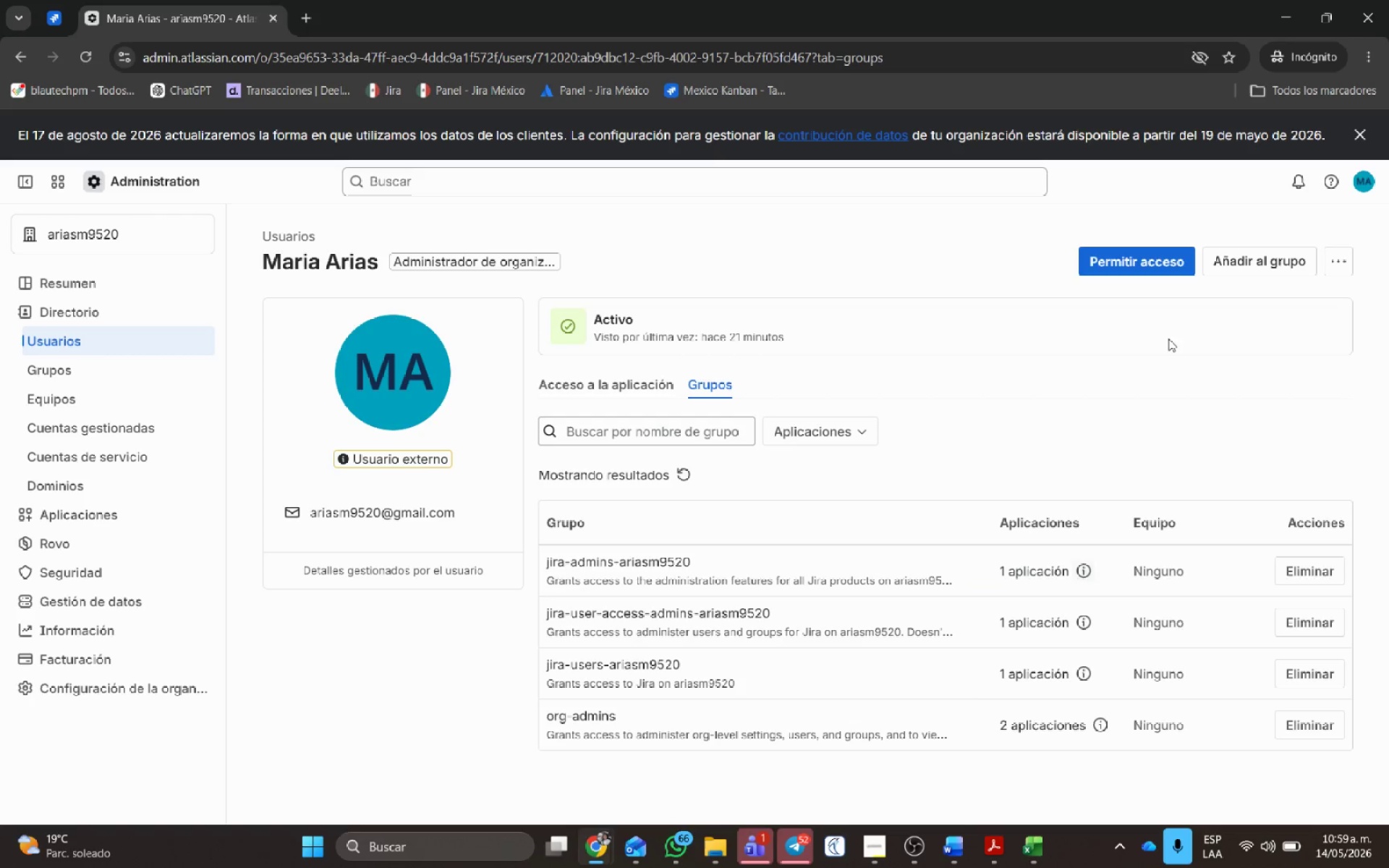 
left_click([1160, 263])
 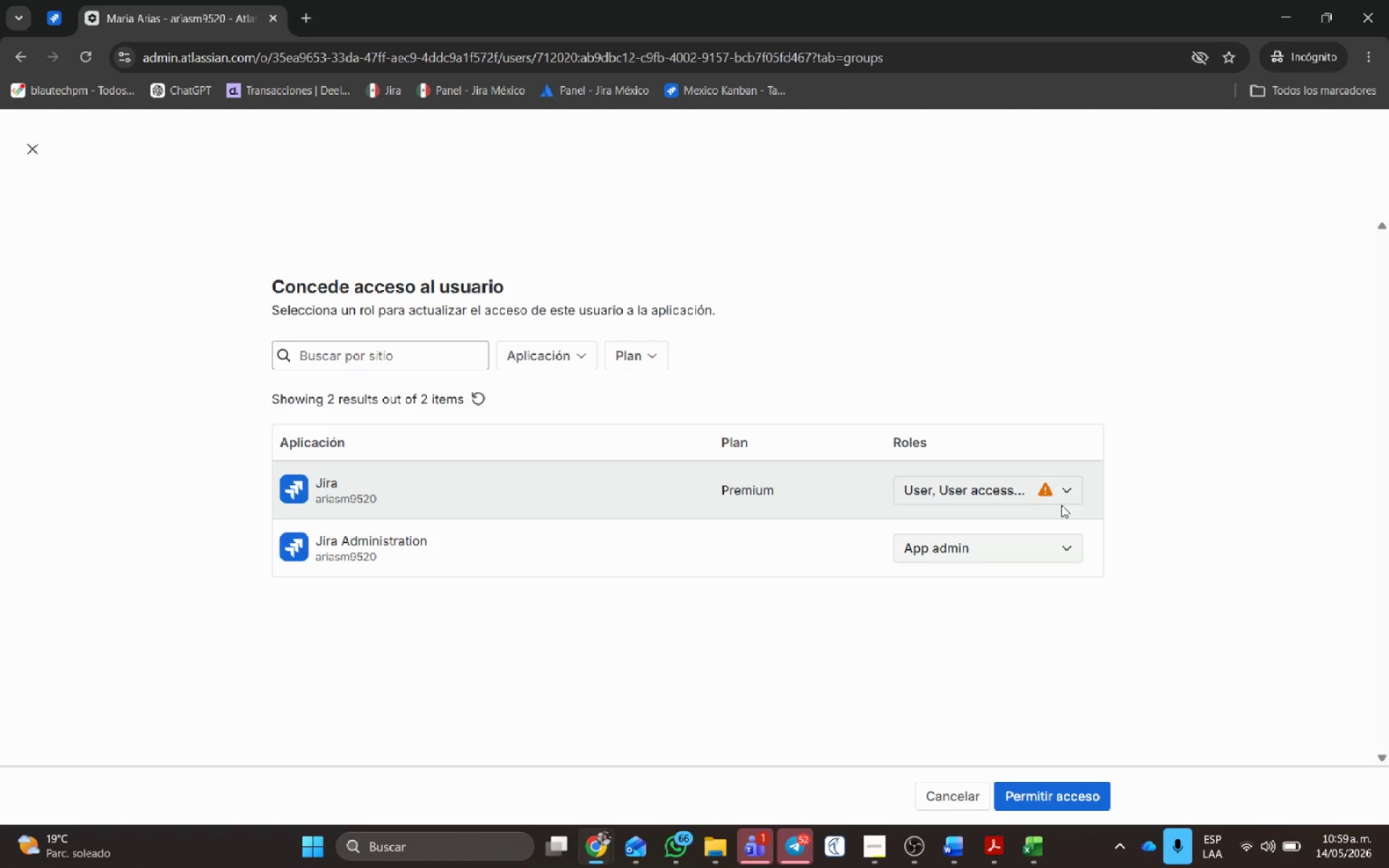 
left_click([1032, 491])
 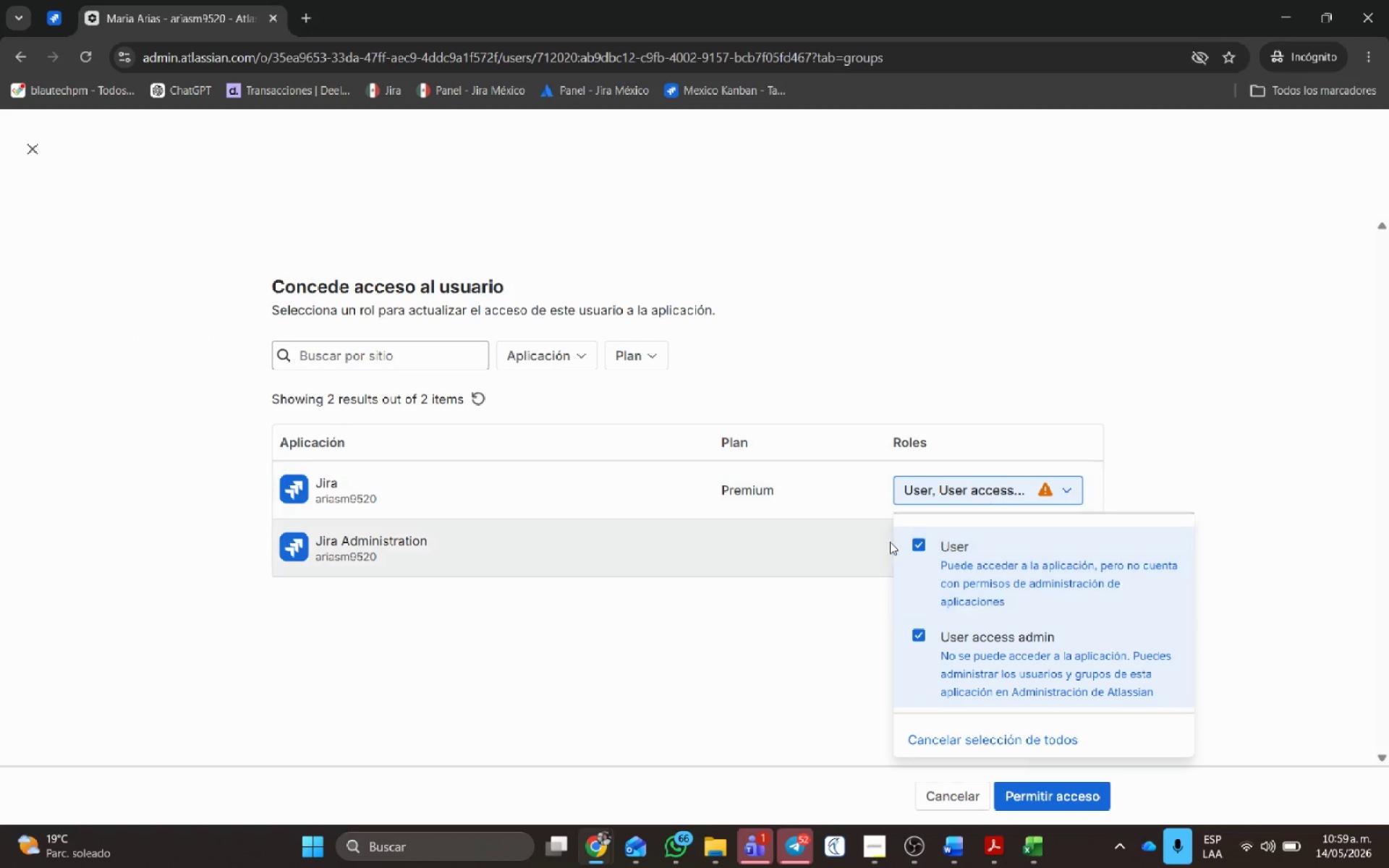 
left_click([927, 548])
 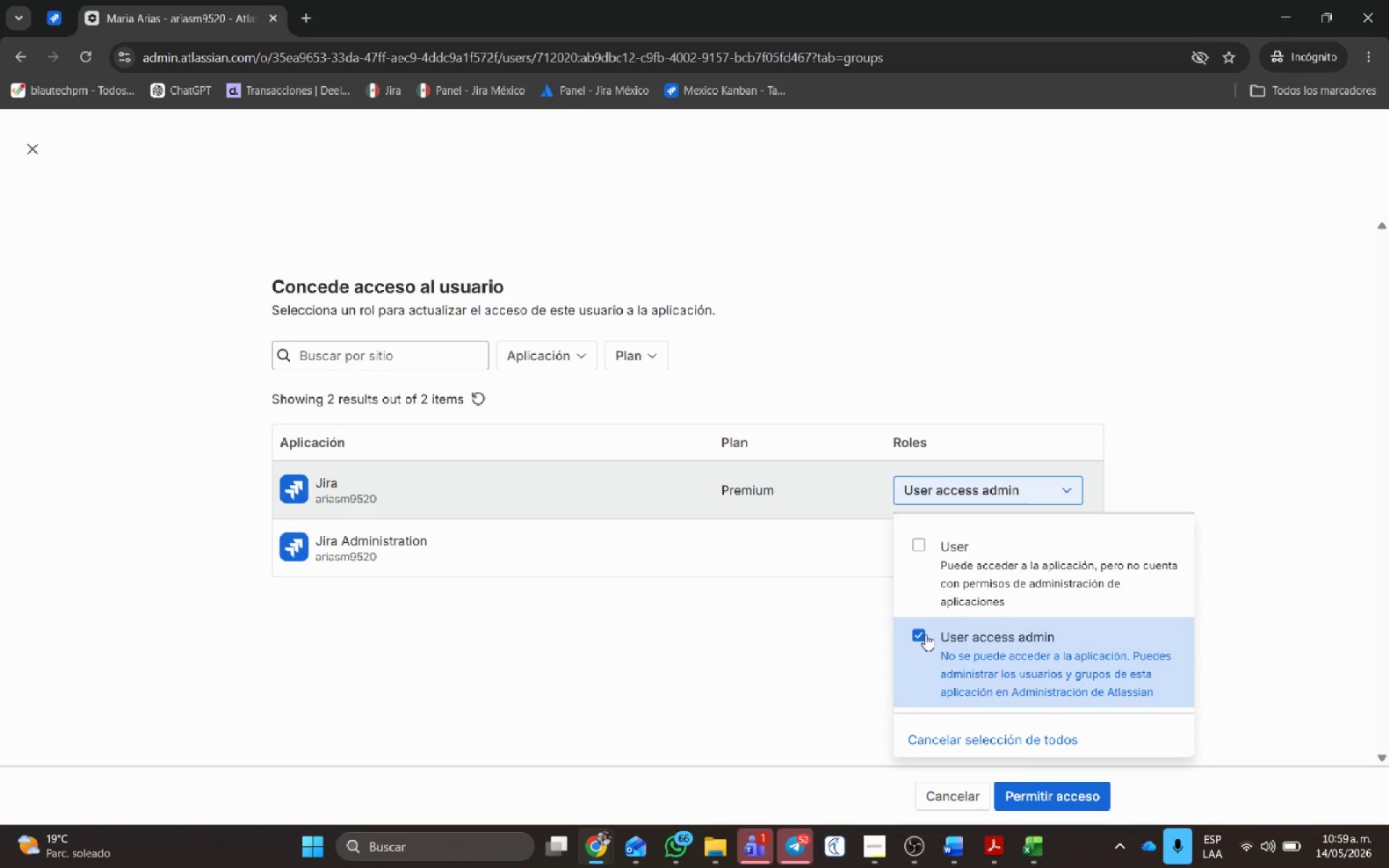 
left_click([924, 634])
 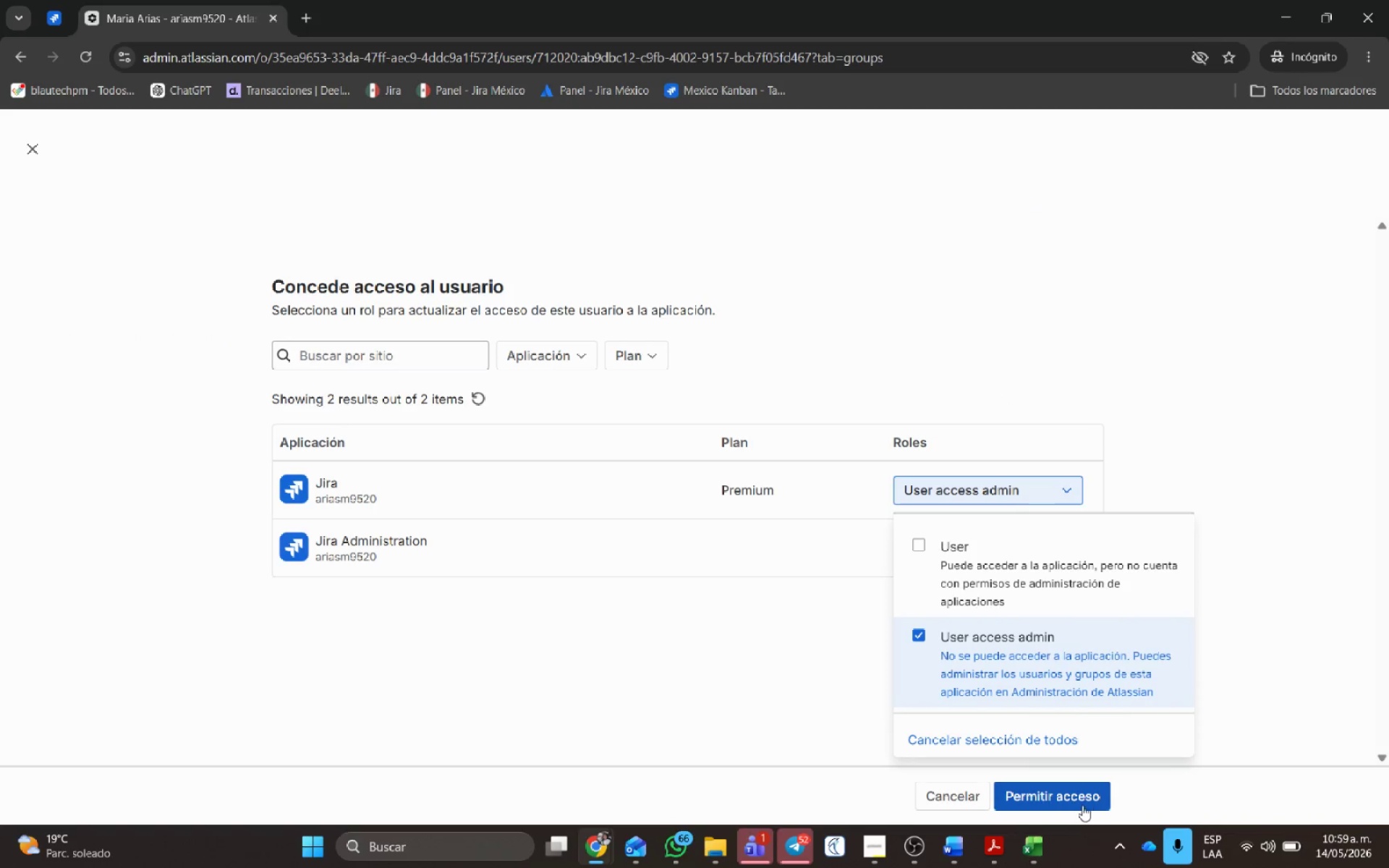 
left_click([1080, 801])
 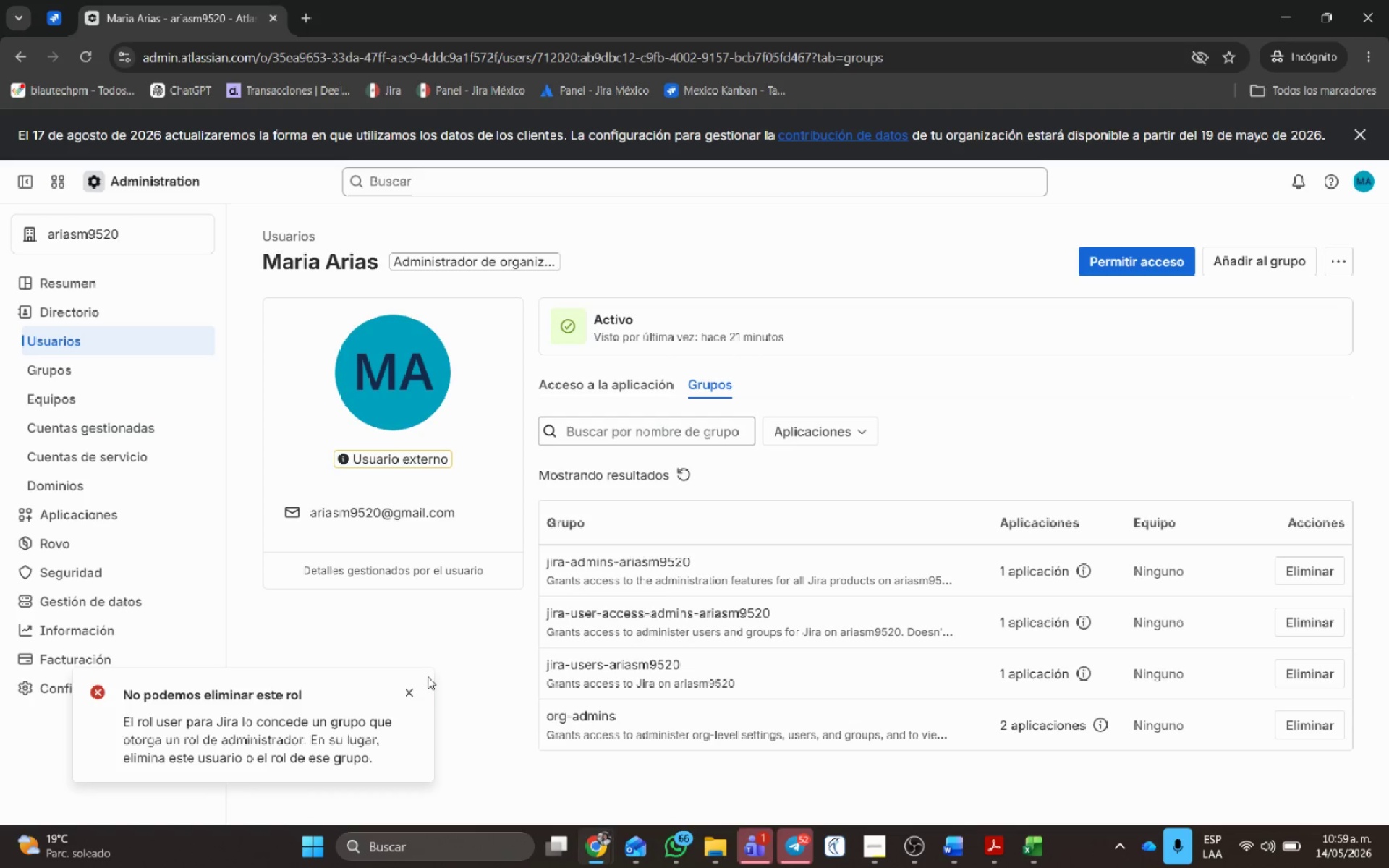 
left_click([406, 694])
 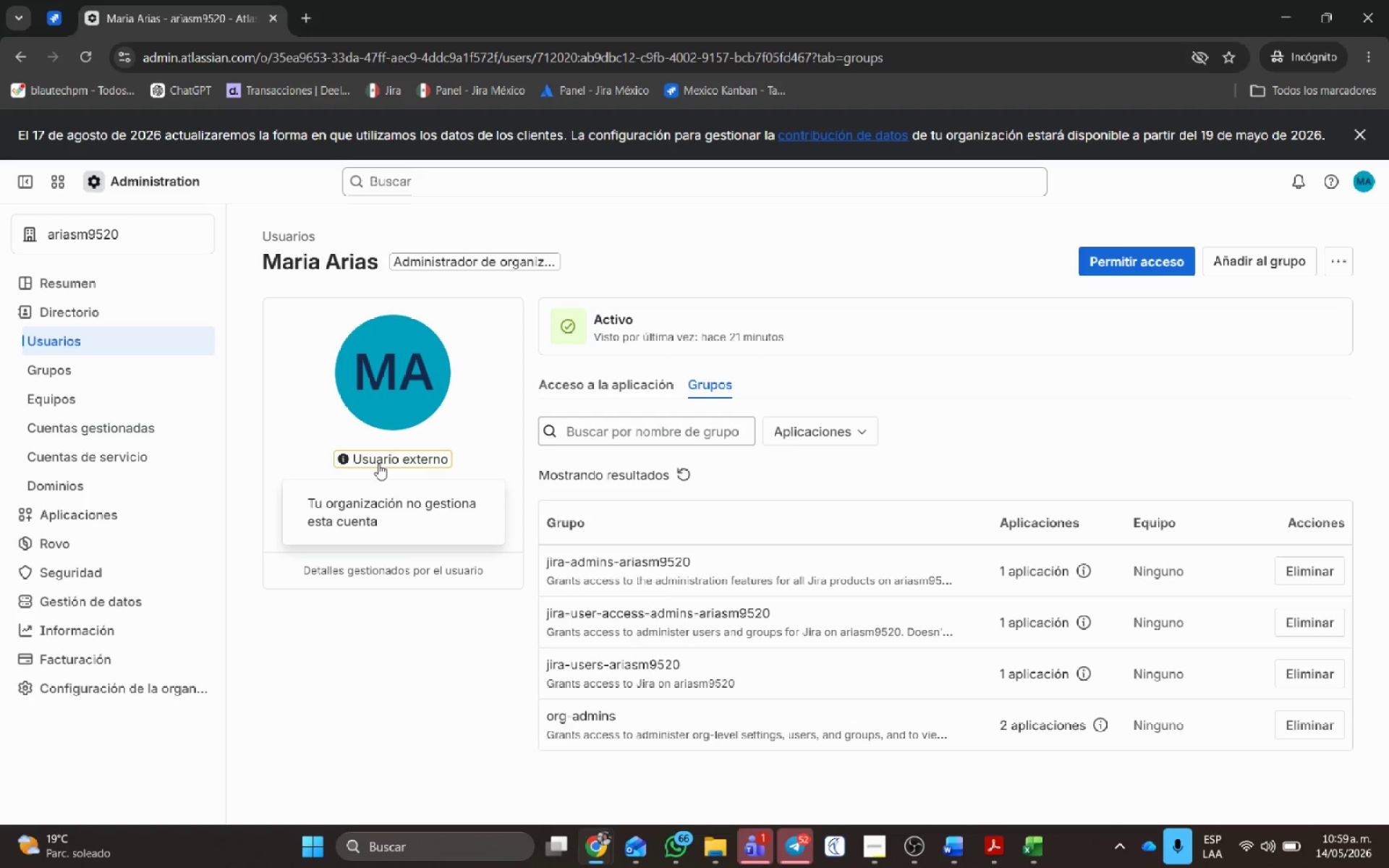 
left_click([380, 511])
 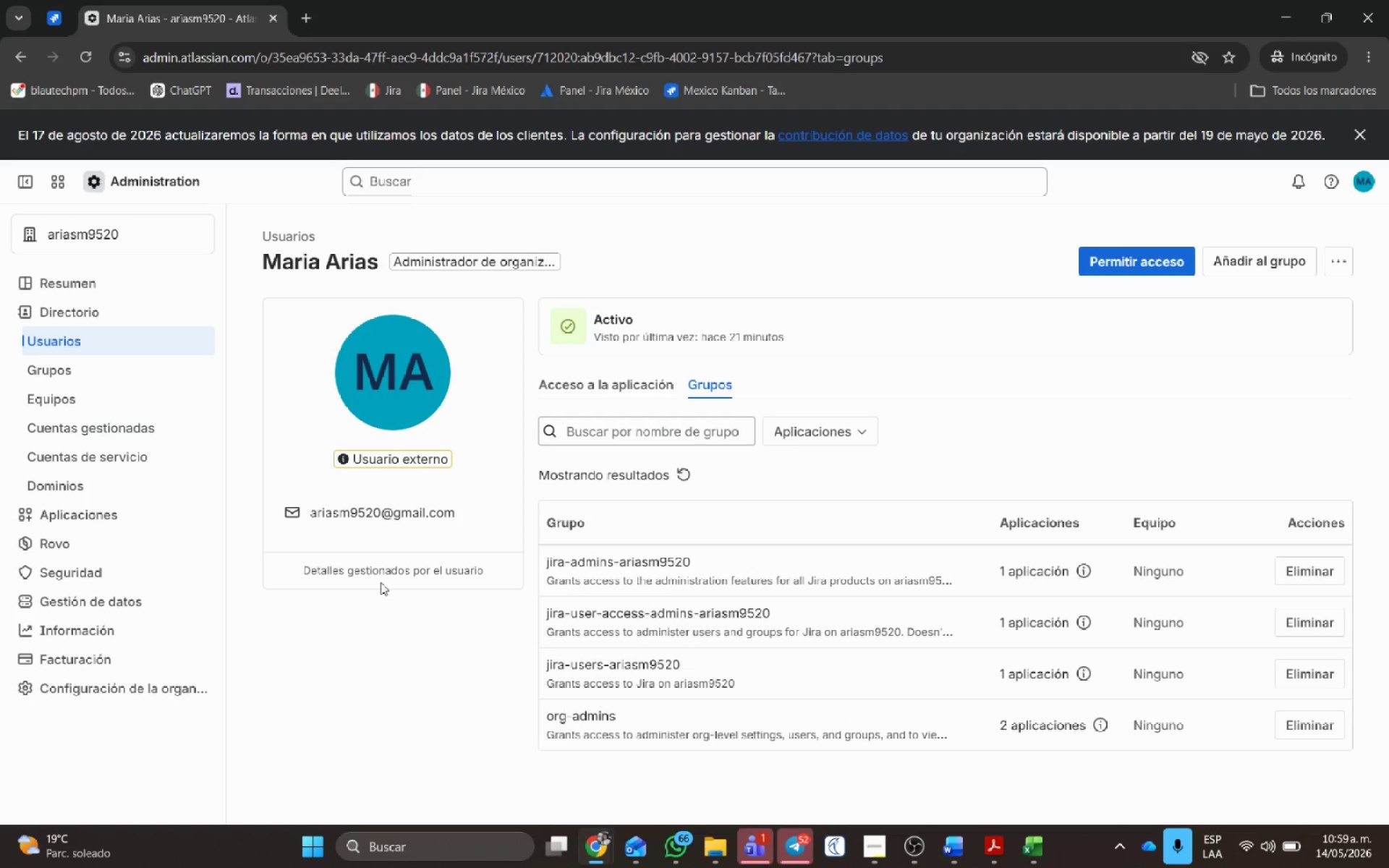 
left_click([381, 579])
 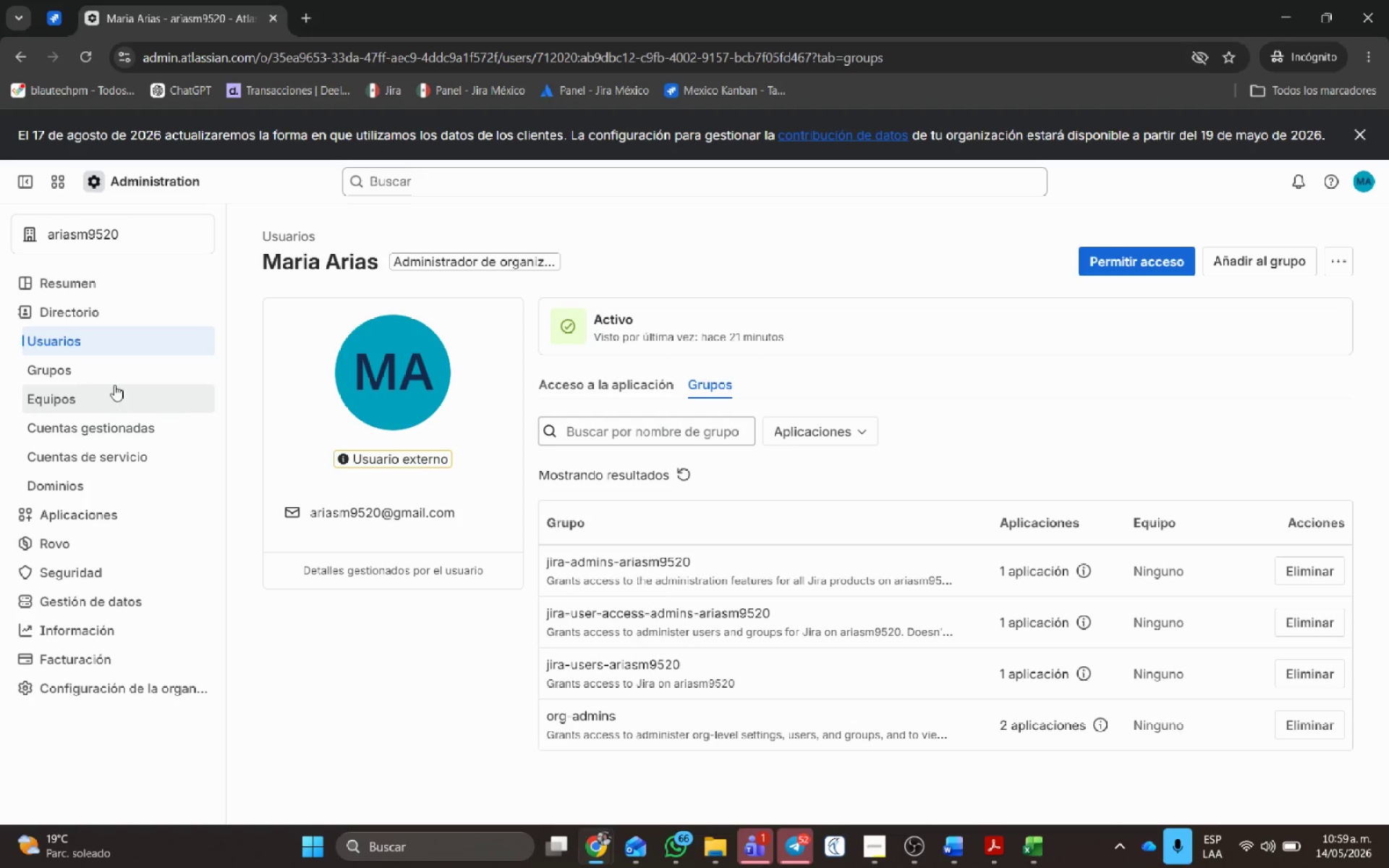 
left_click([99, 353])
 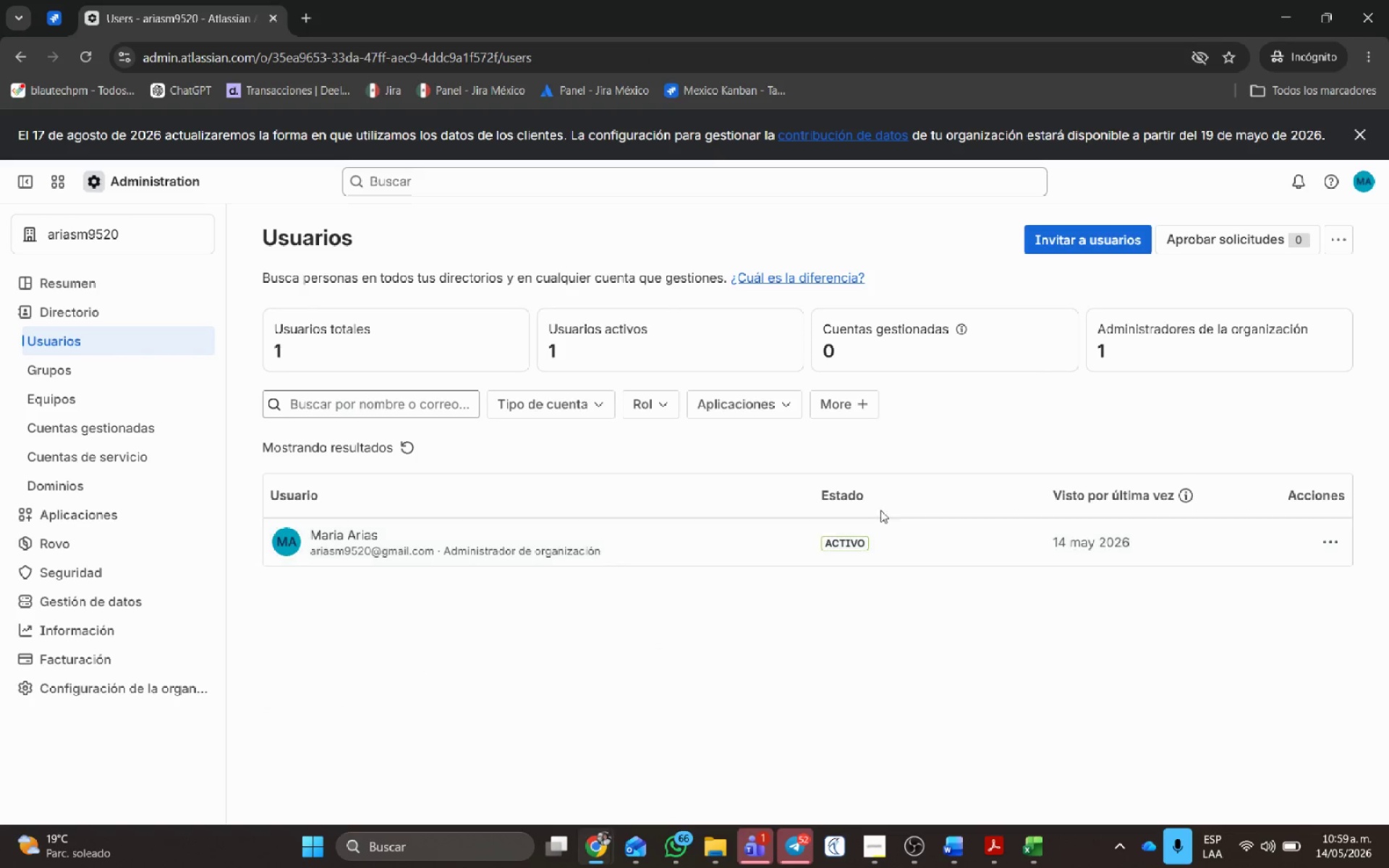 
left_click([820, 540])
 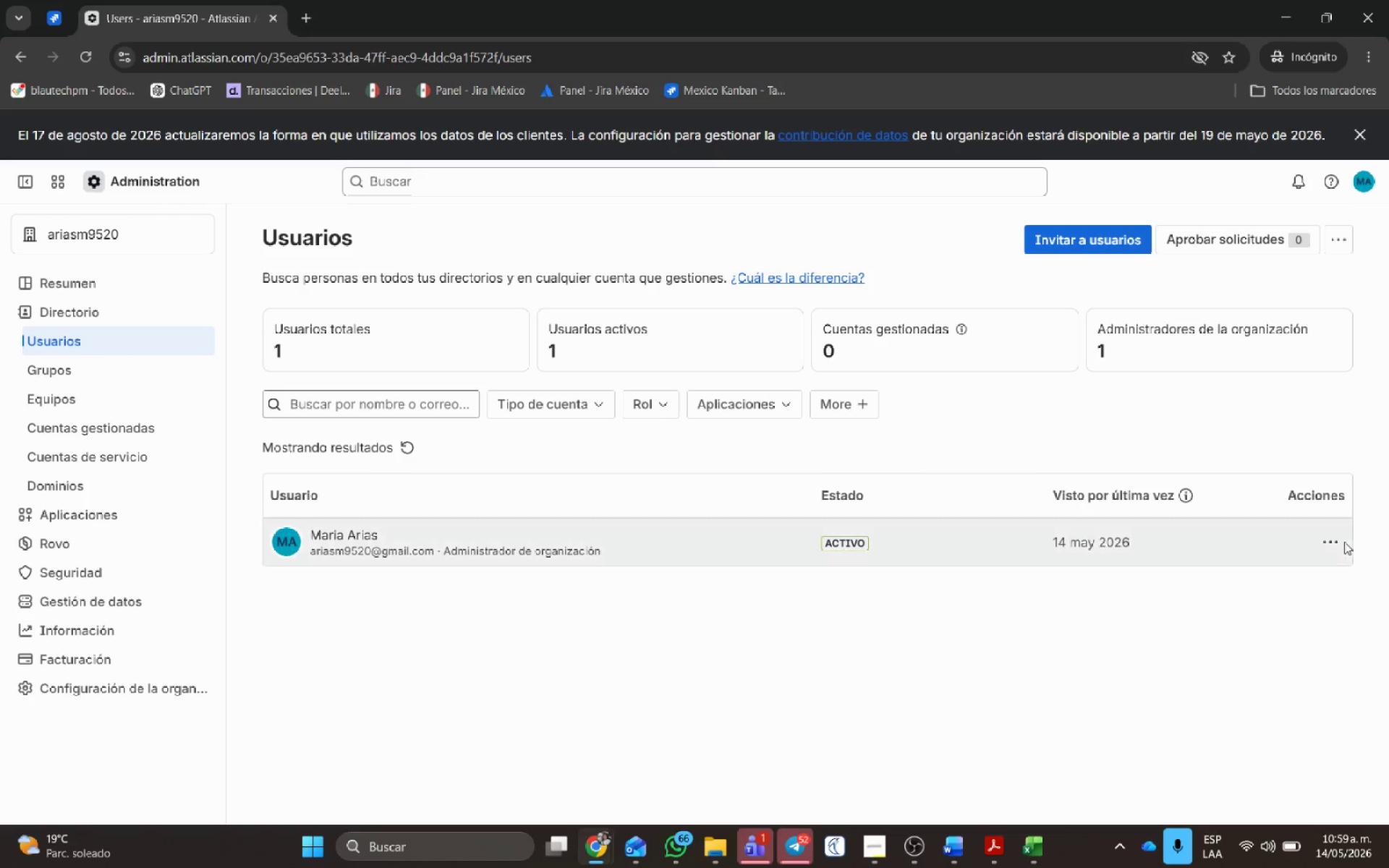 
left_click([1342, 537])
 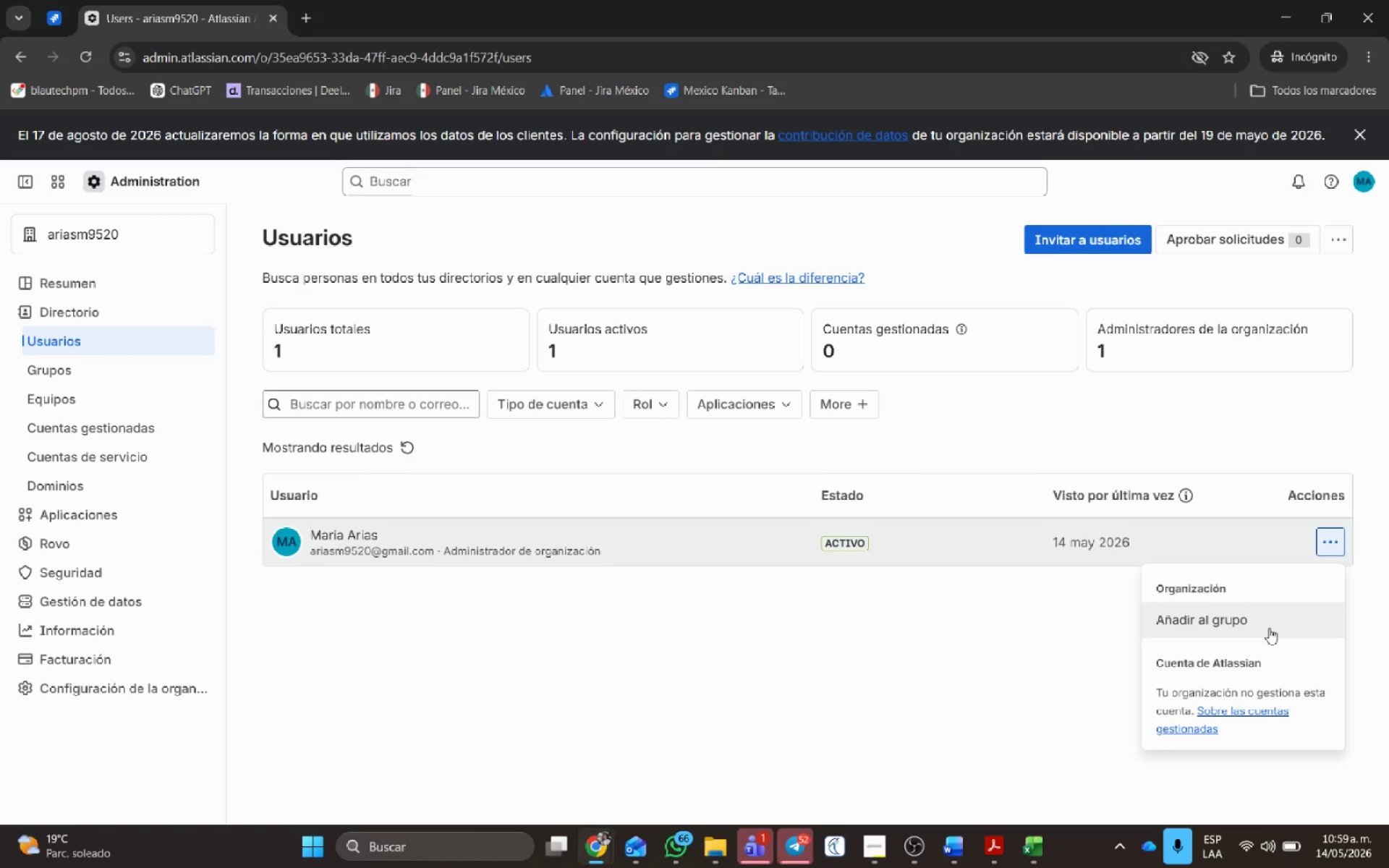 
left_click([1269, 628])
 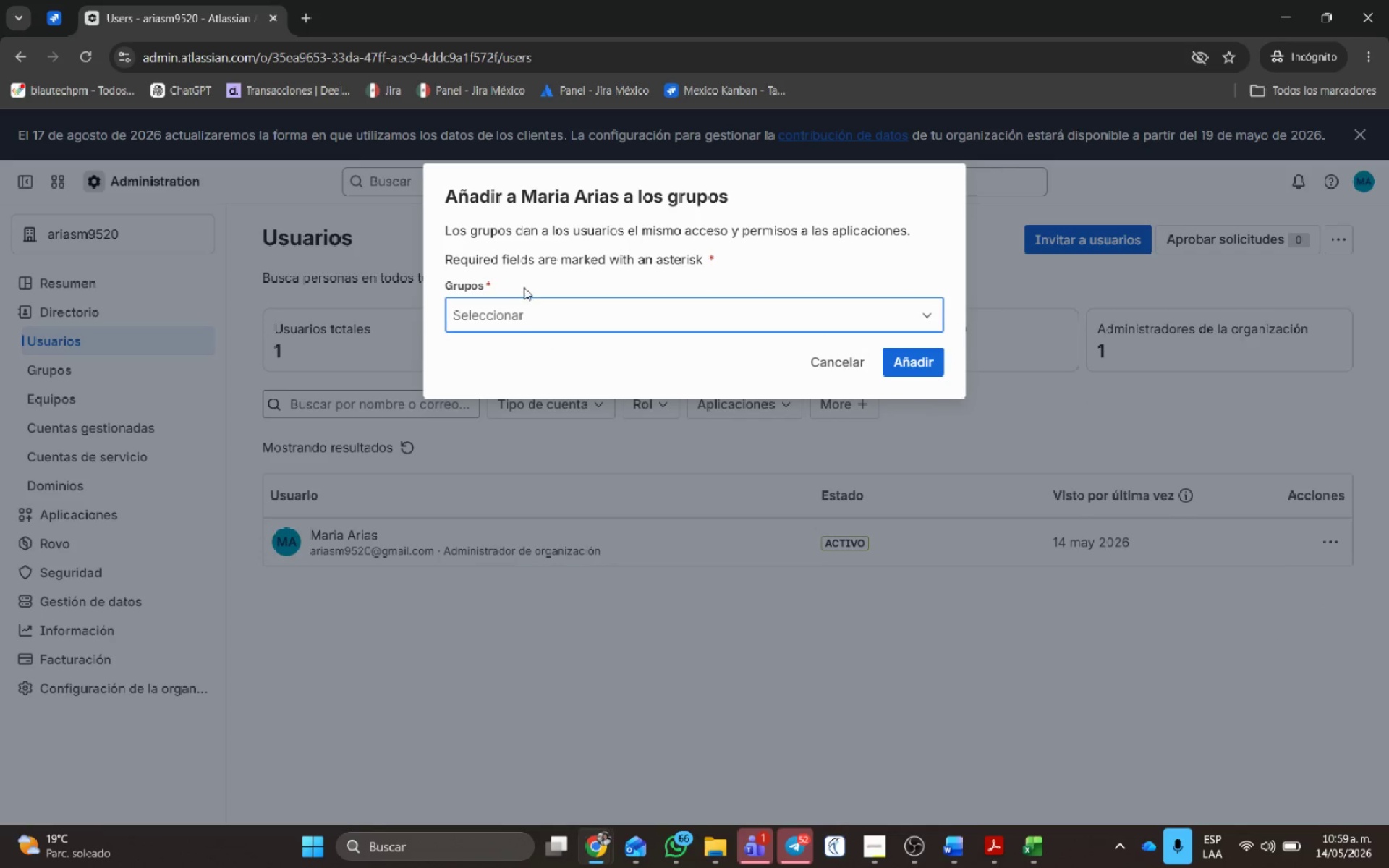 
left_click([525, 312])
 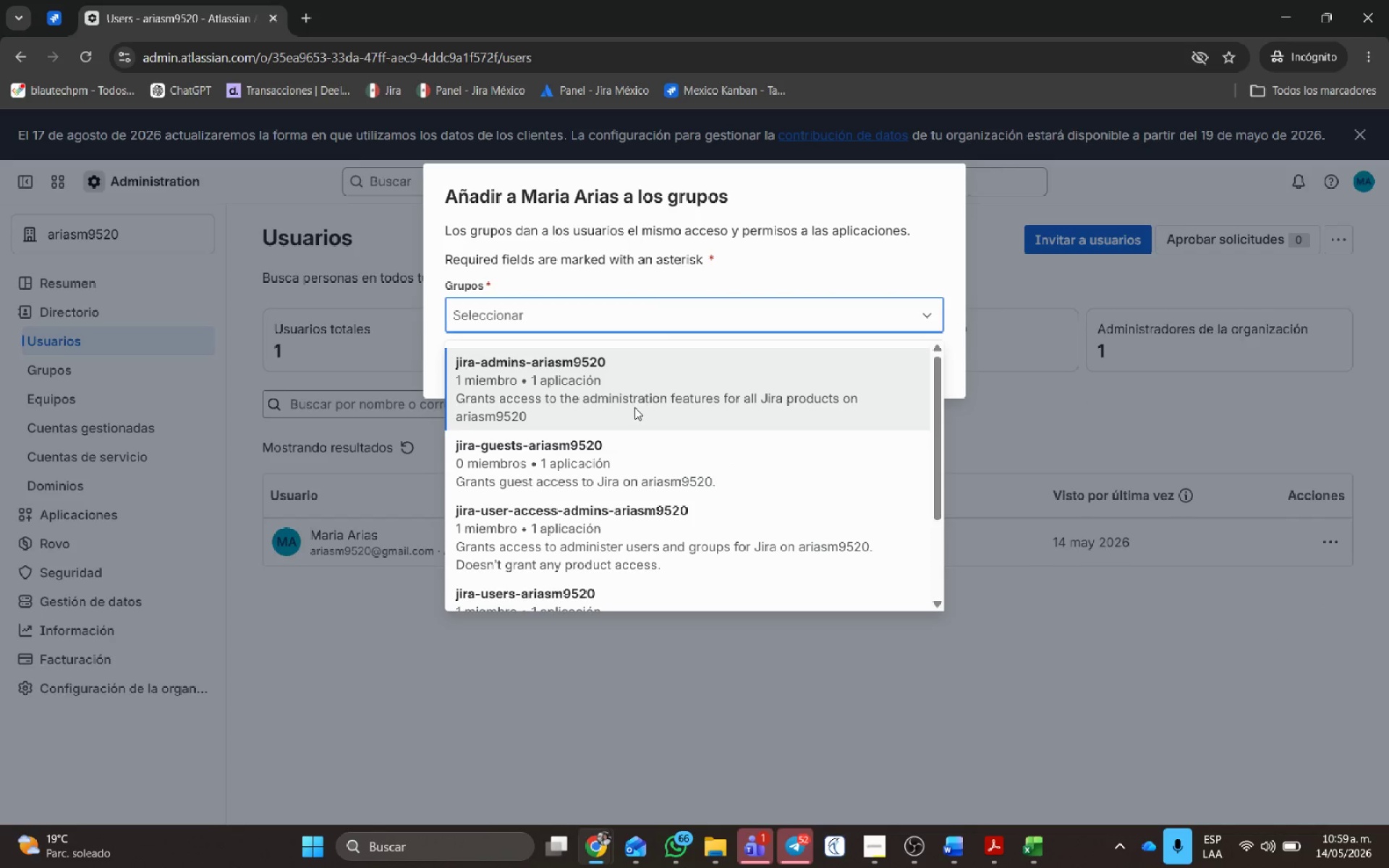 
left_click([643, 460])
 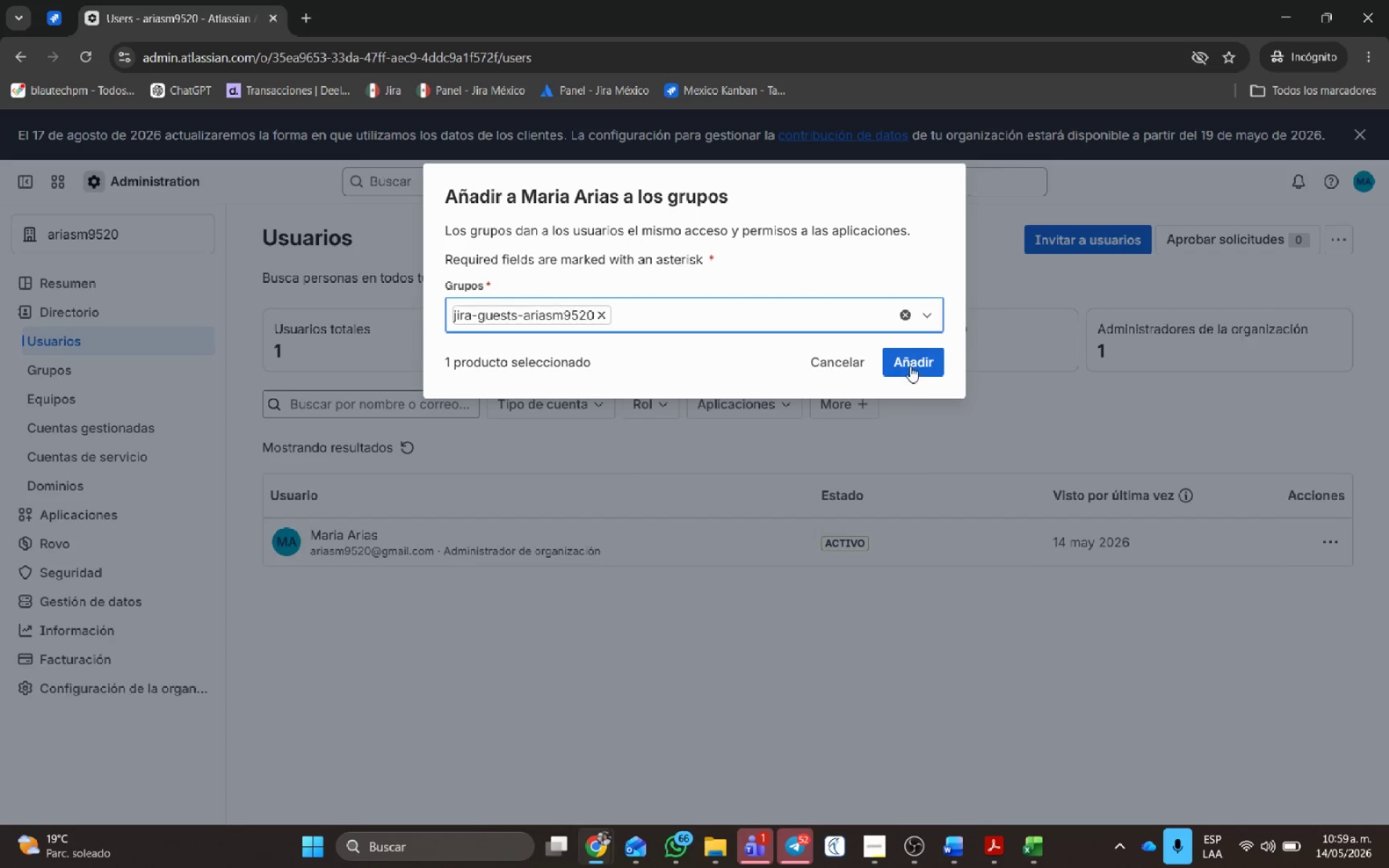 
left_click([911, 364])
 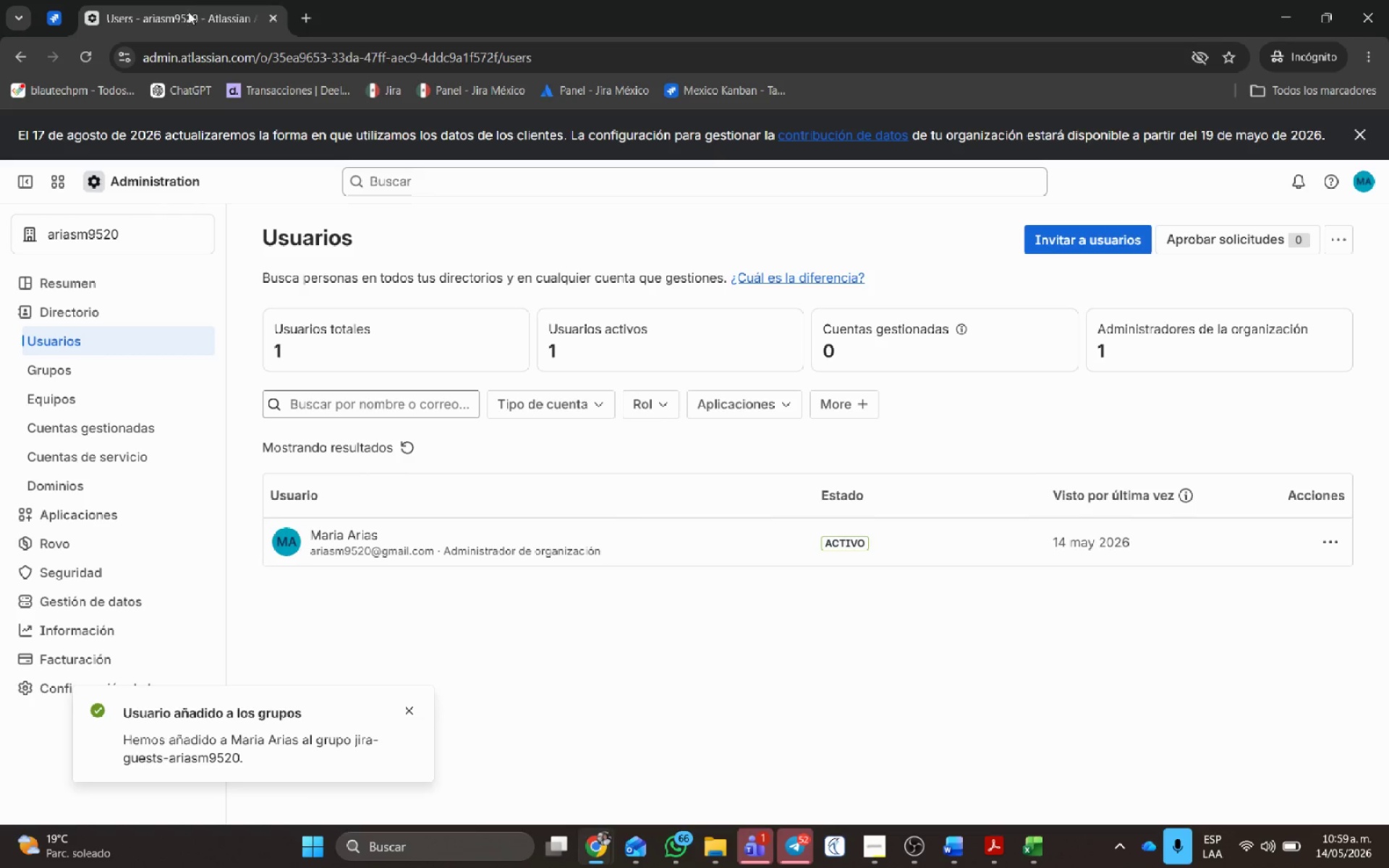 
left_click([55, 0])
 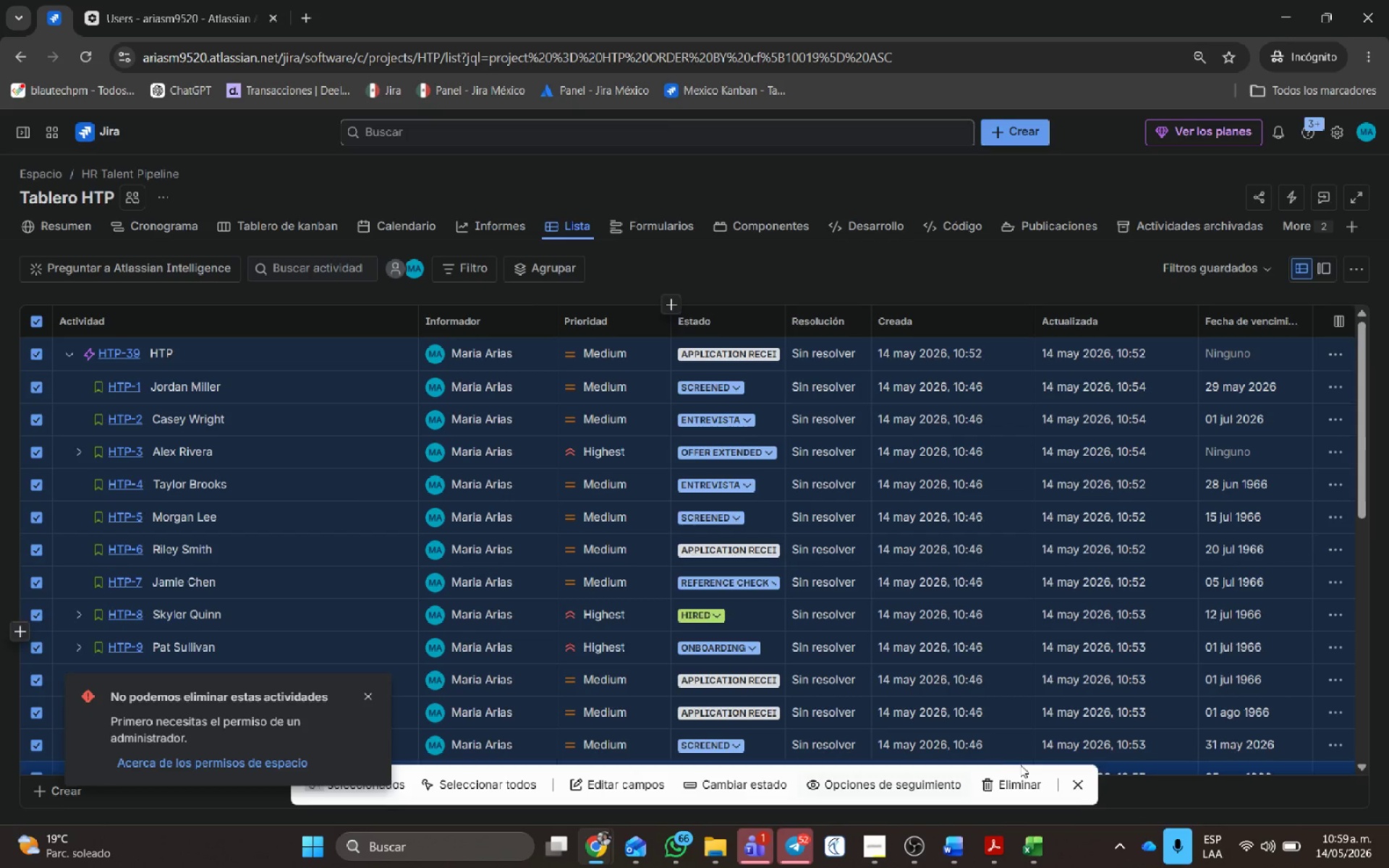 
left_click([1027, 785])
 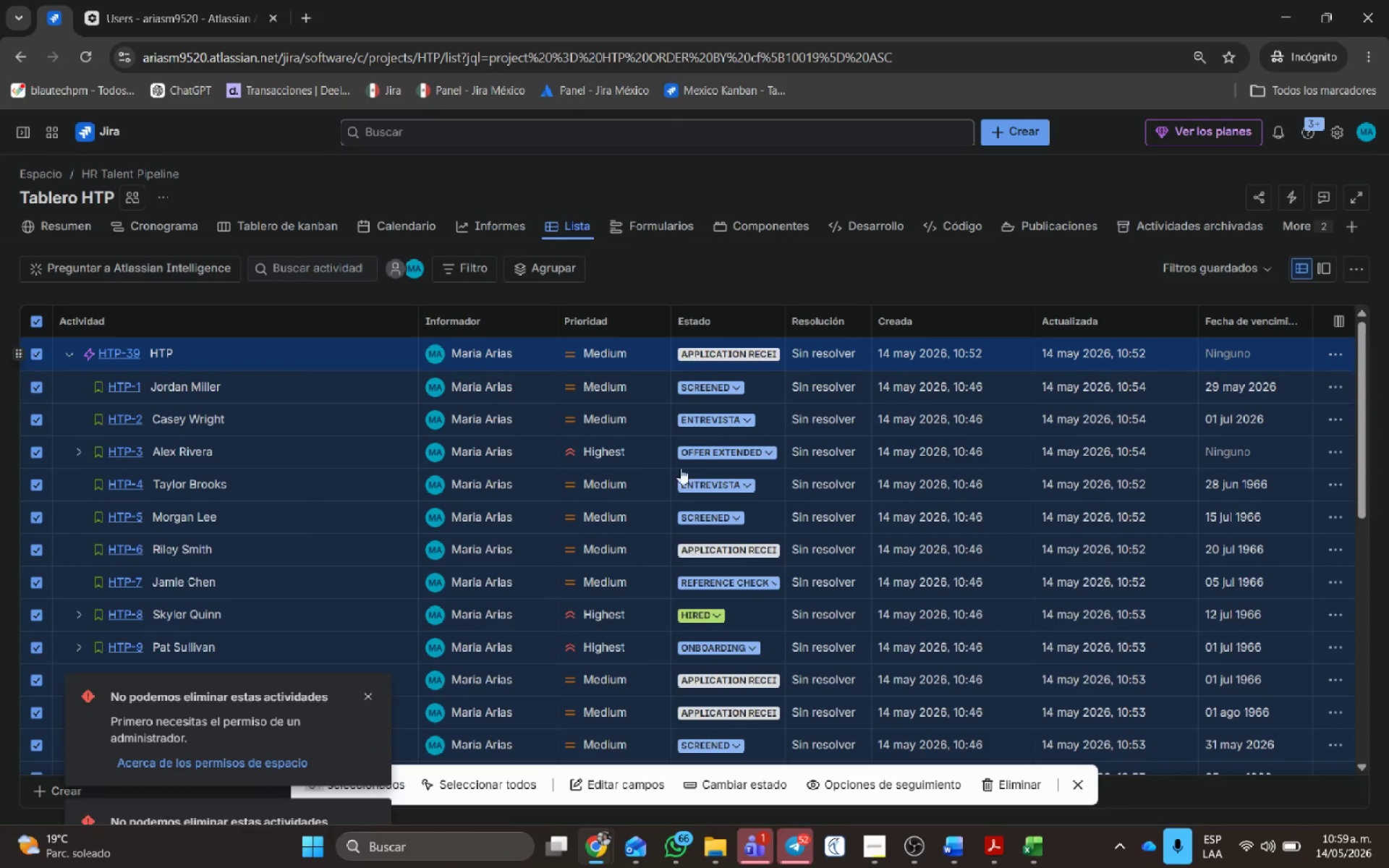 
left_click([375, 694])
 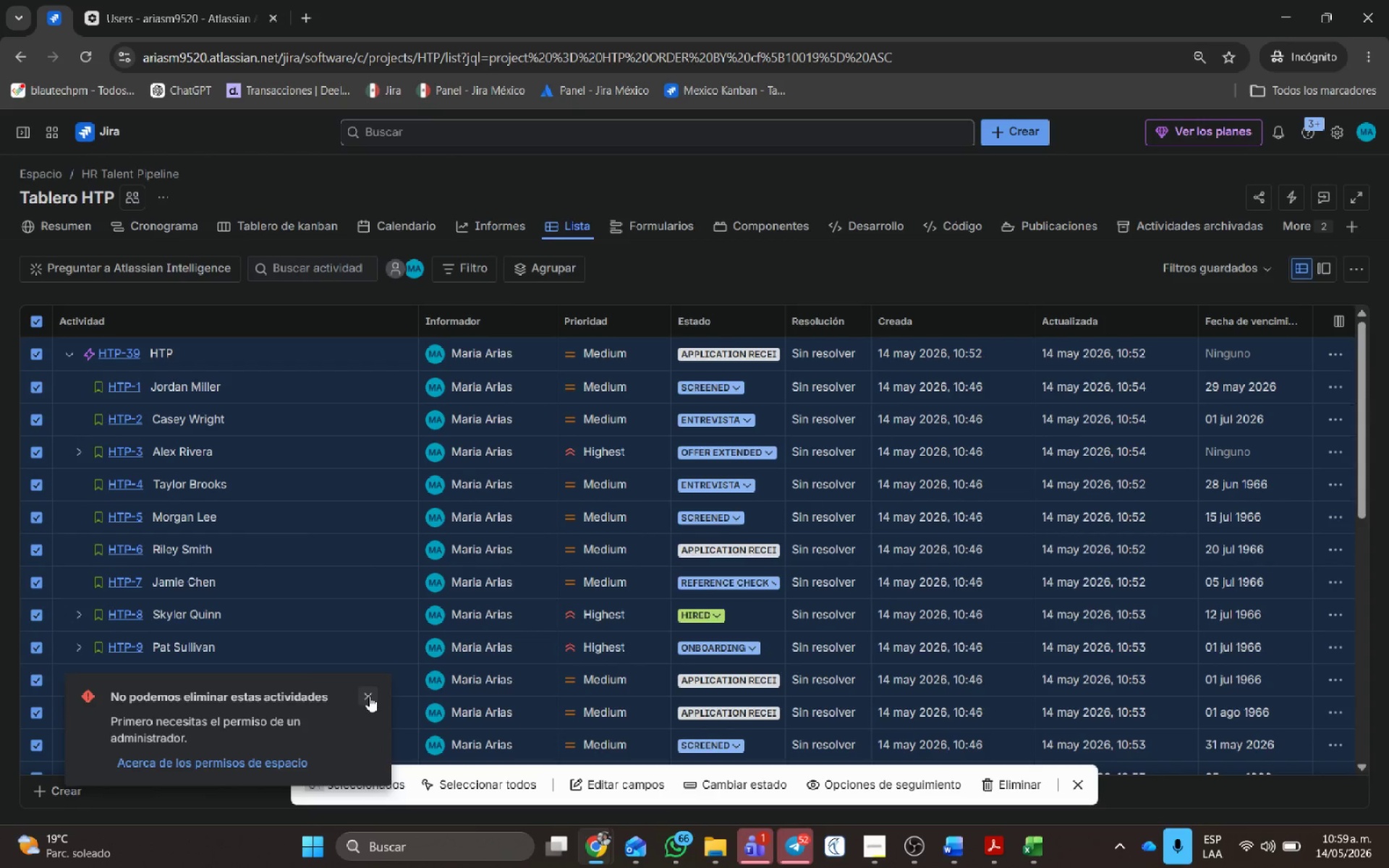 
left_click([367, 693])
 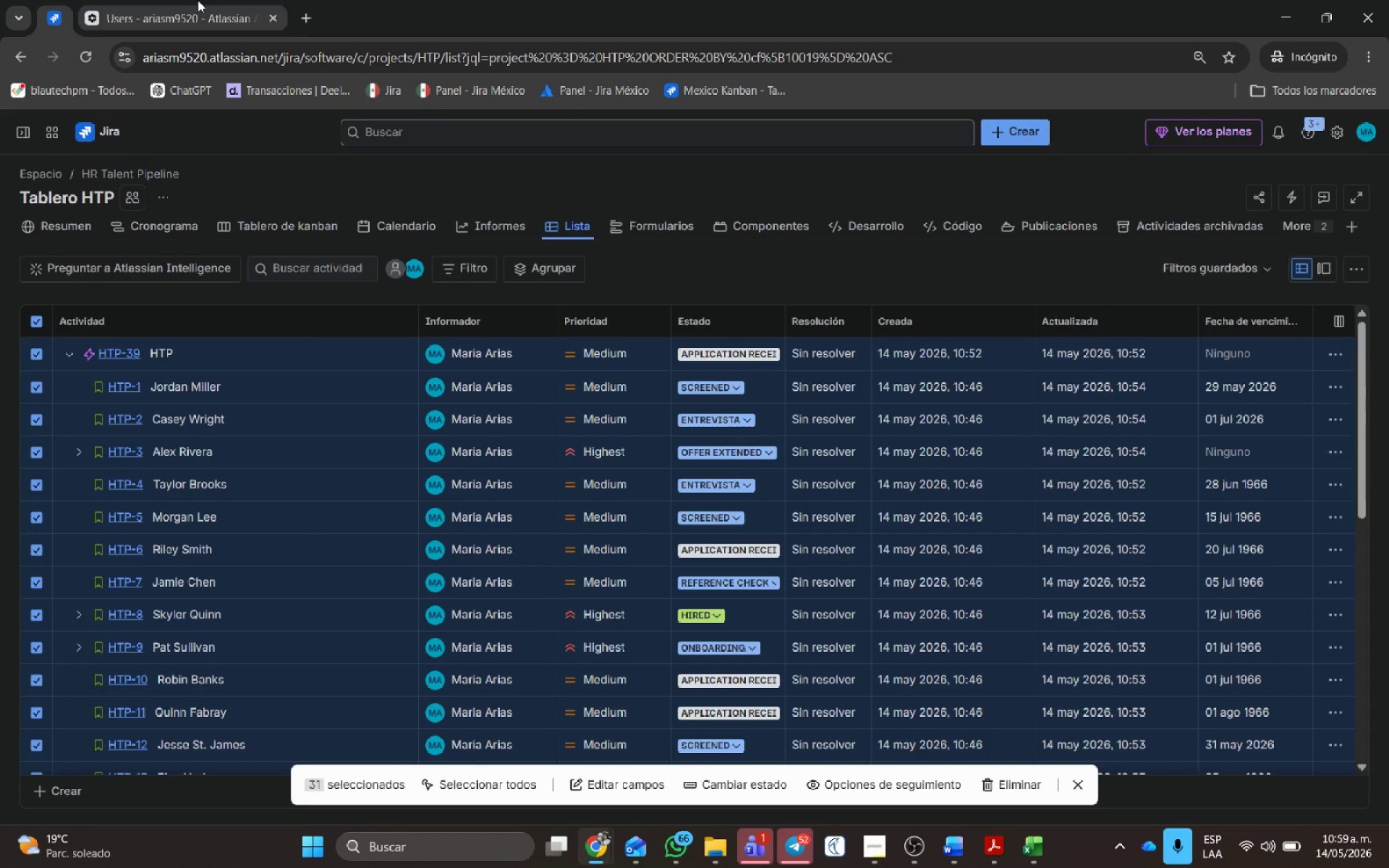 
left_click([197, 0])
 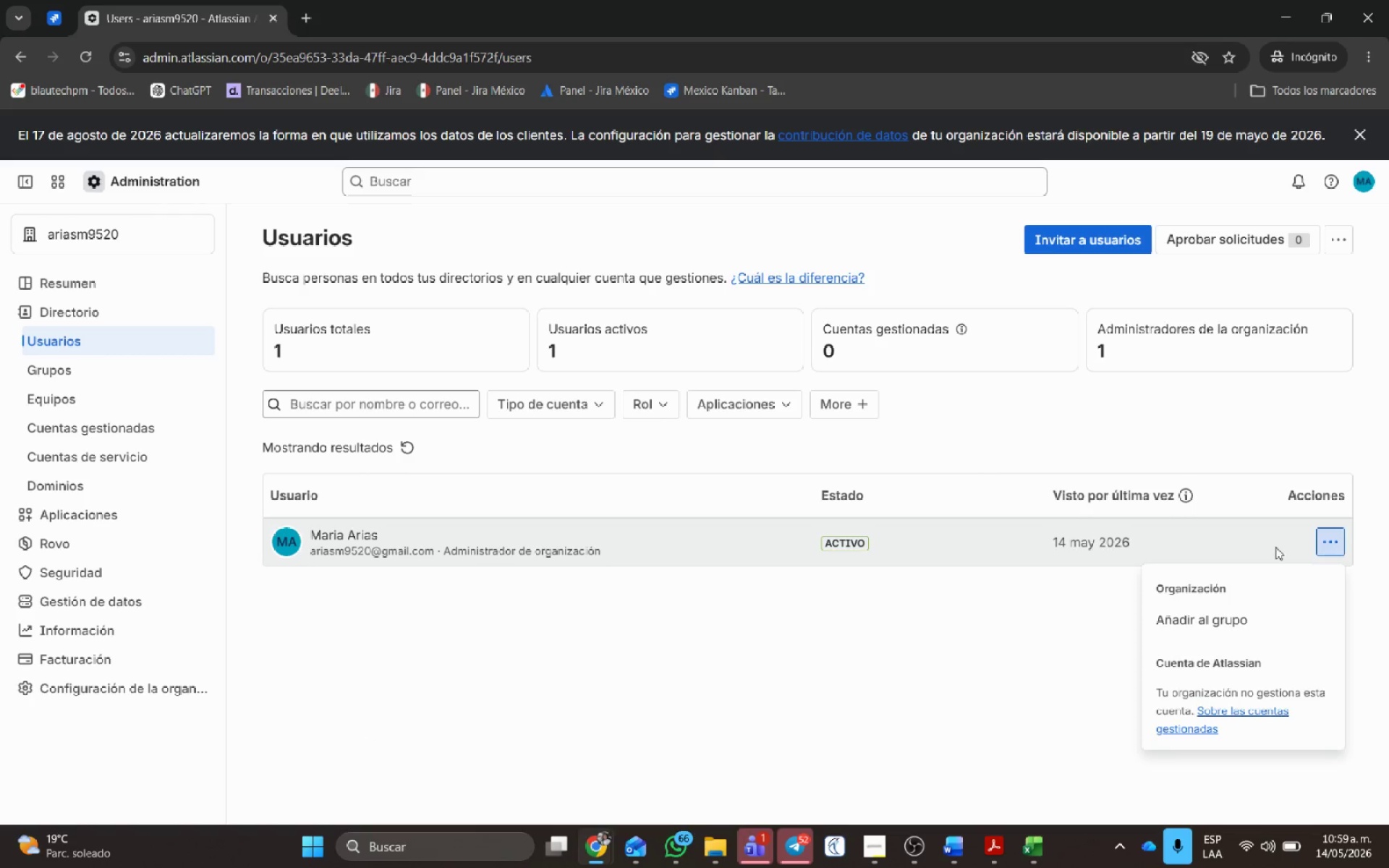 
left_click([596, 842])
 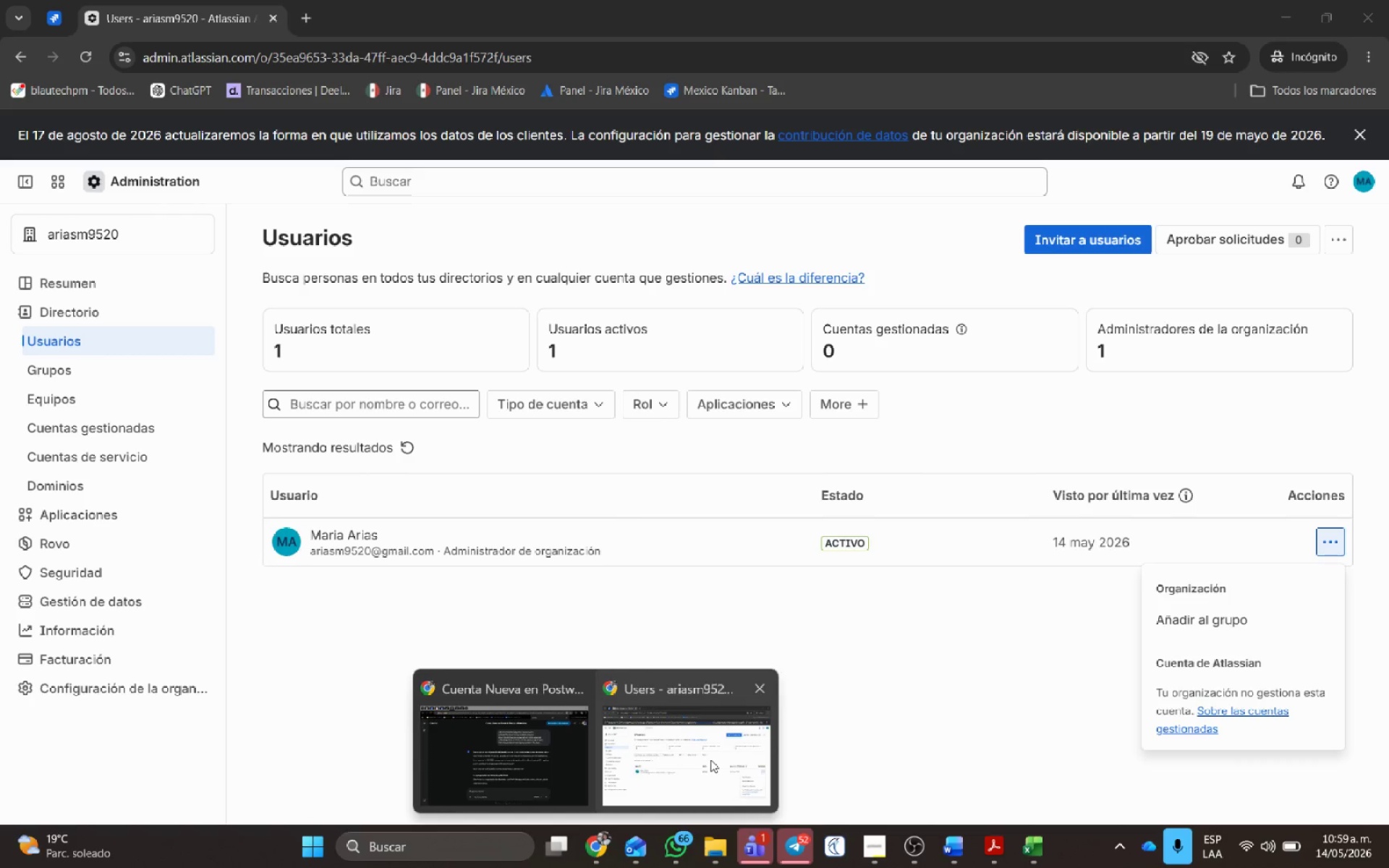 
left_click([710, 760])
 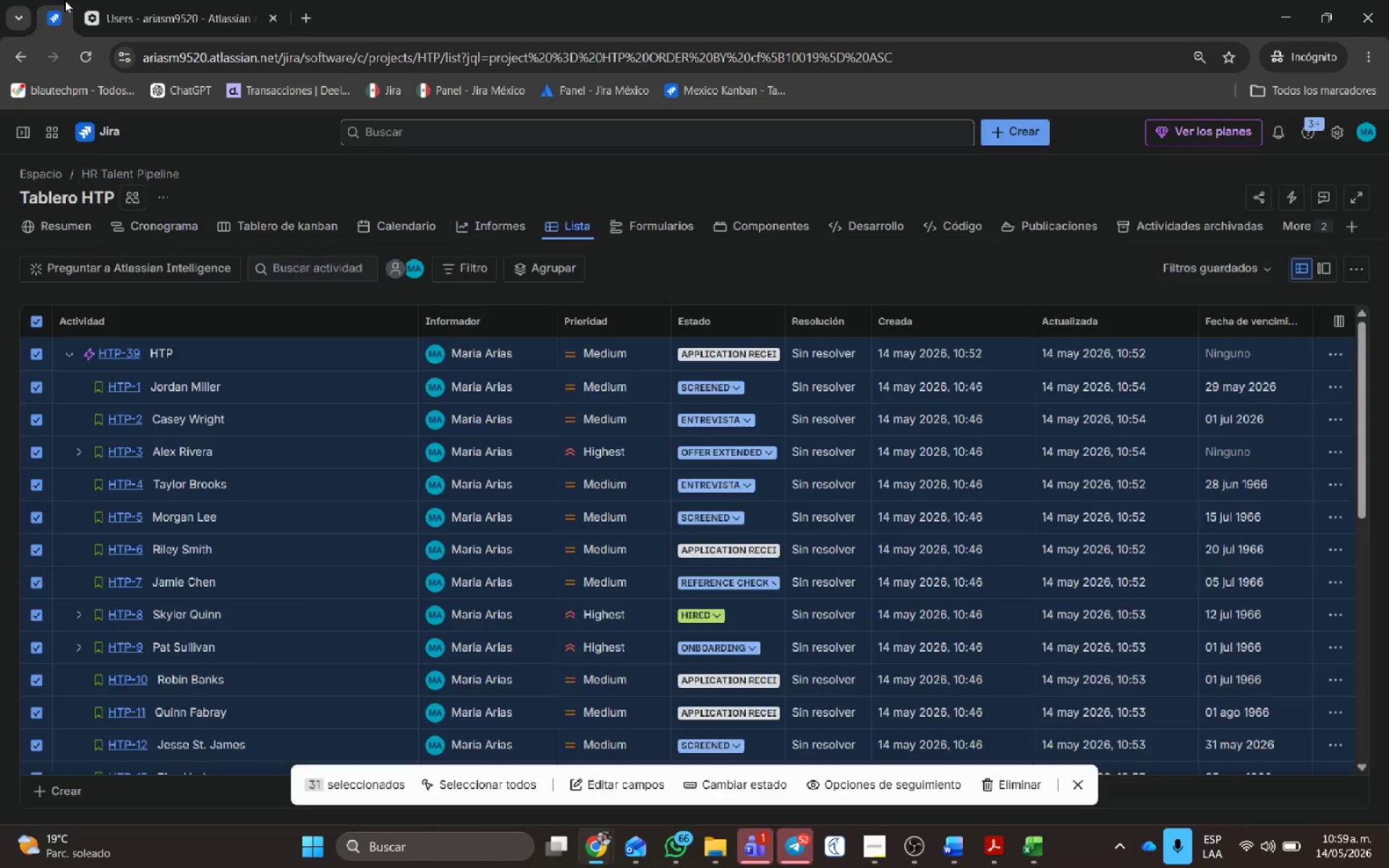 
double_click([243, 43])
 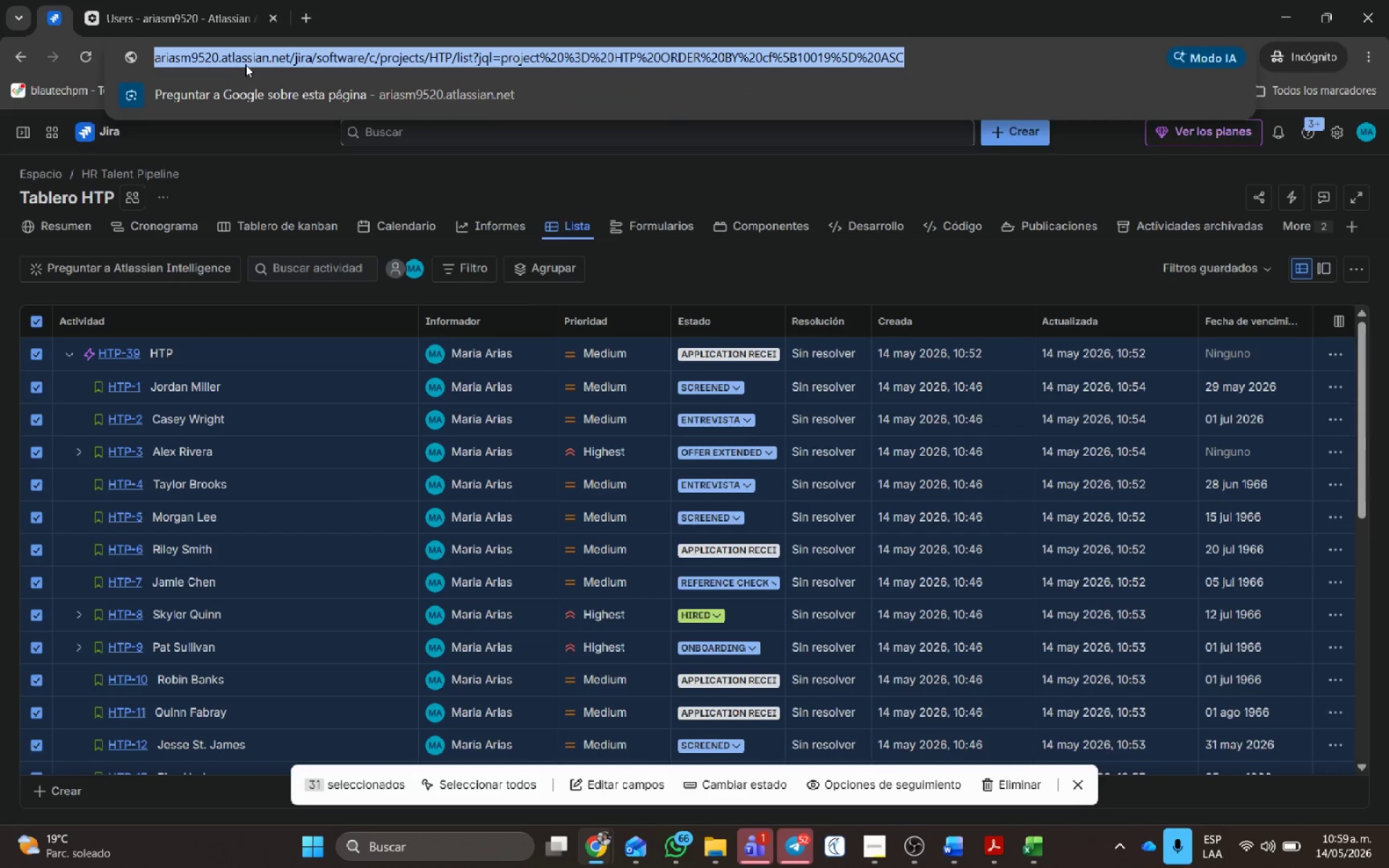 
key(Control+C)
 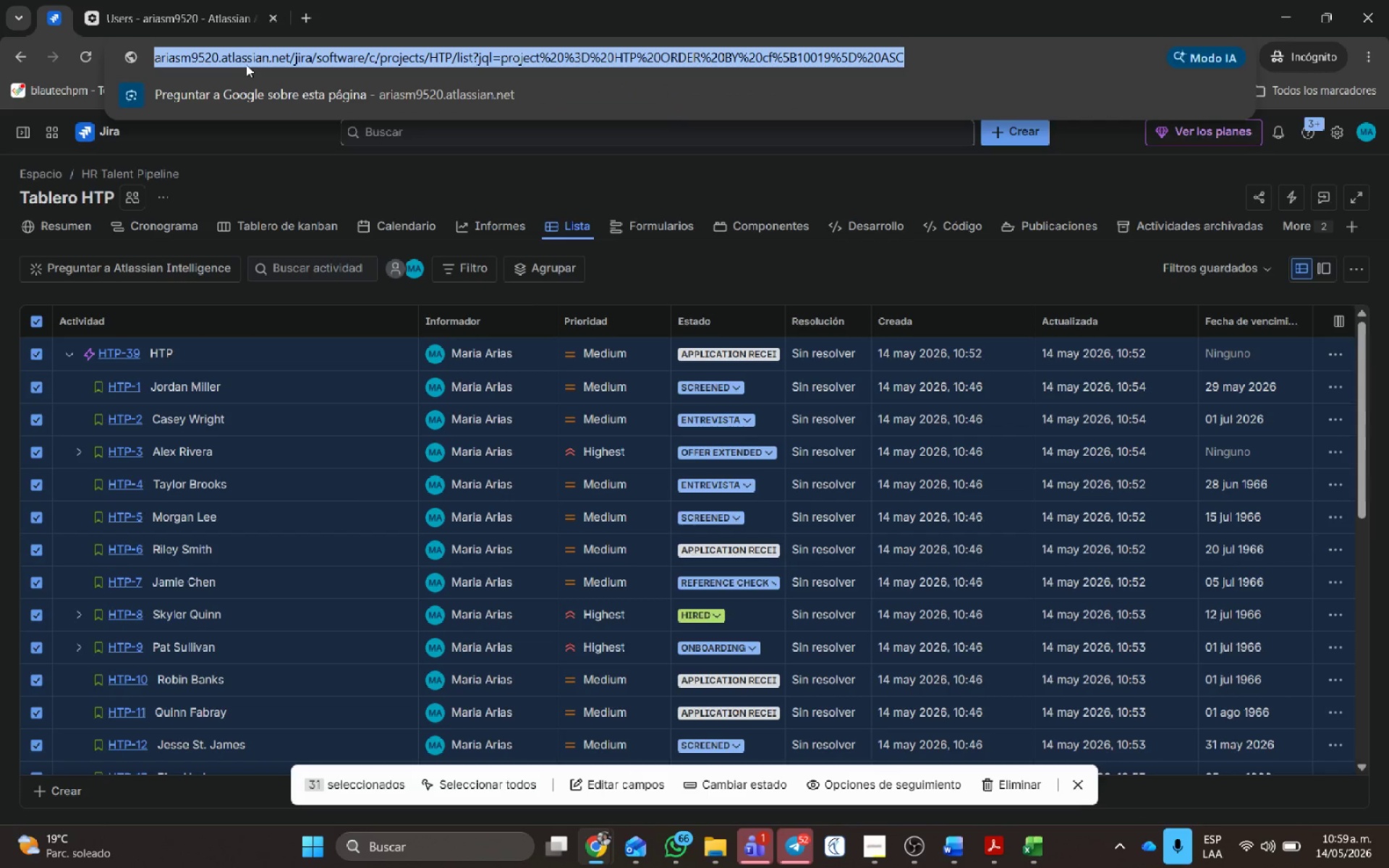 